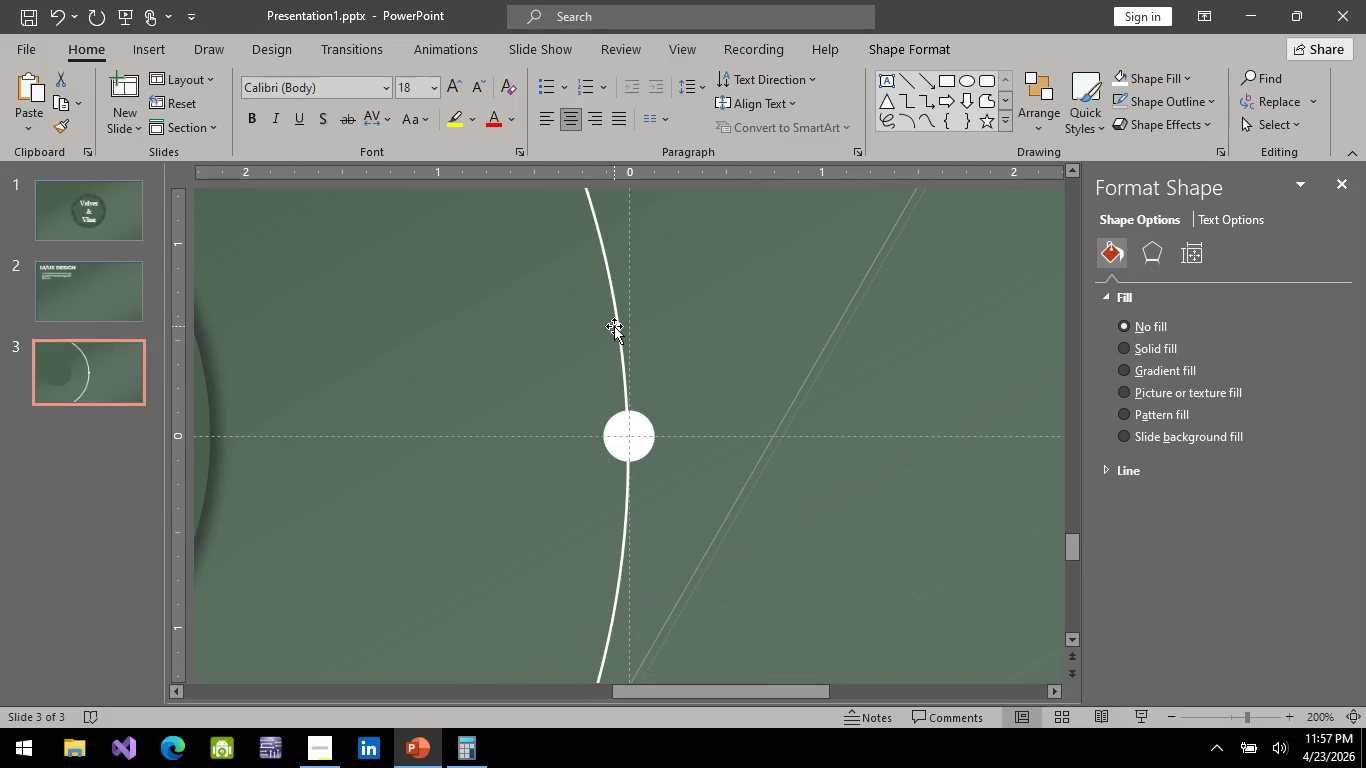 
key(ArrowUp)
 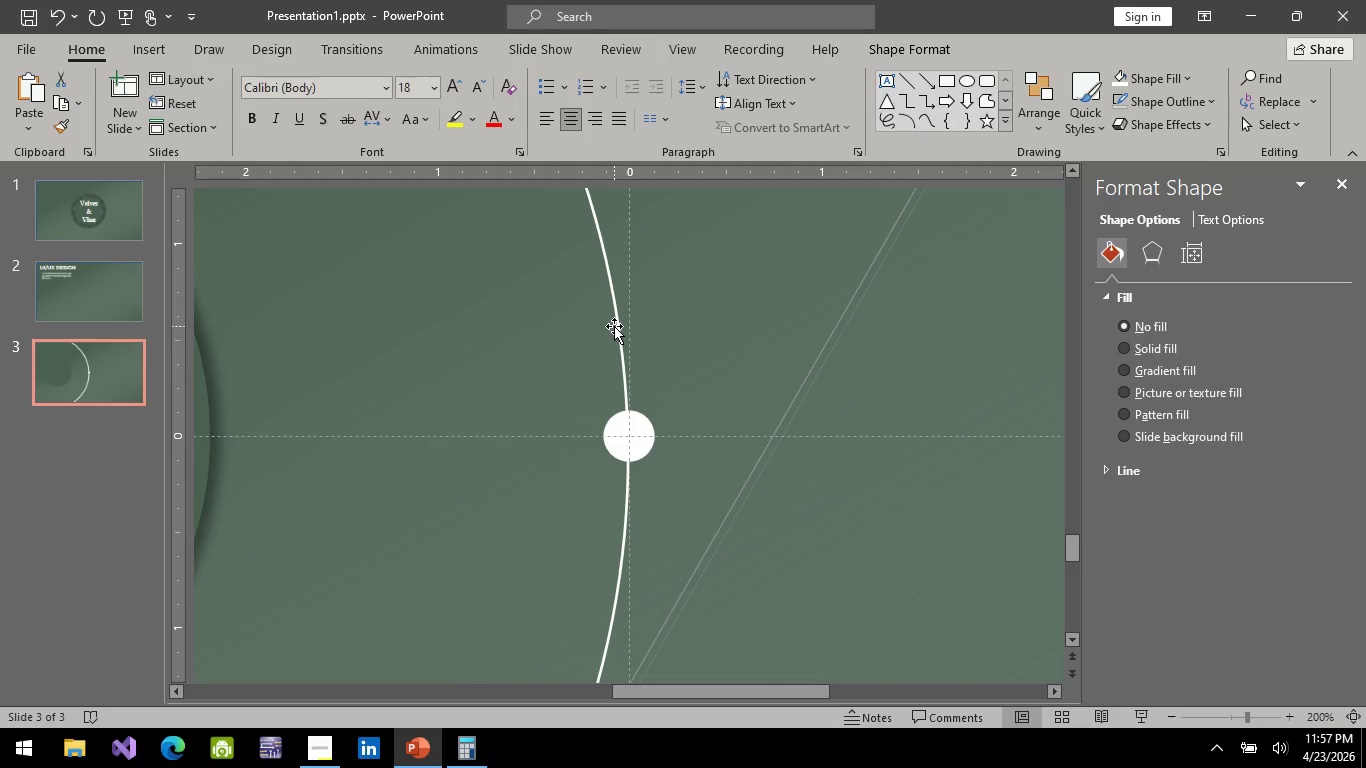 
key(ArrowUp)
 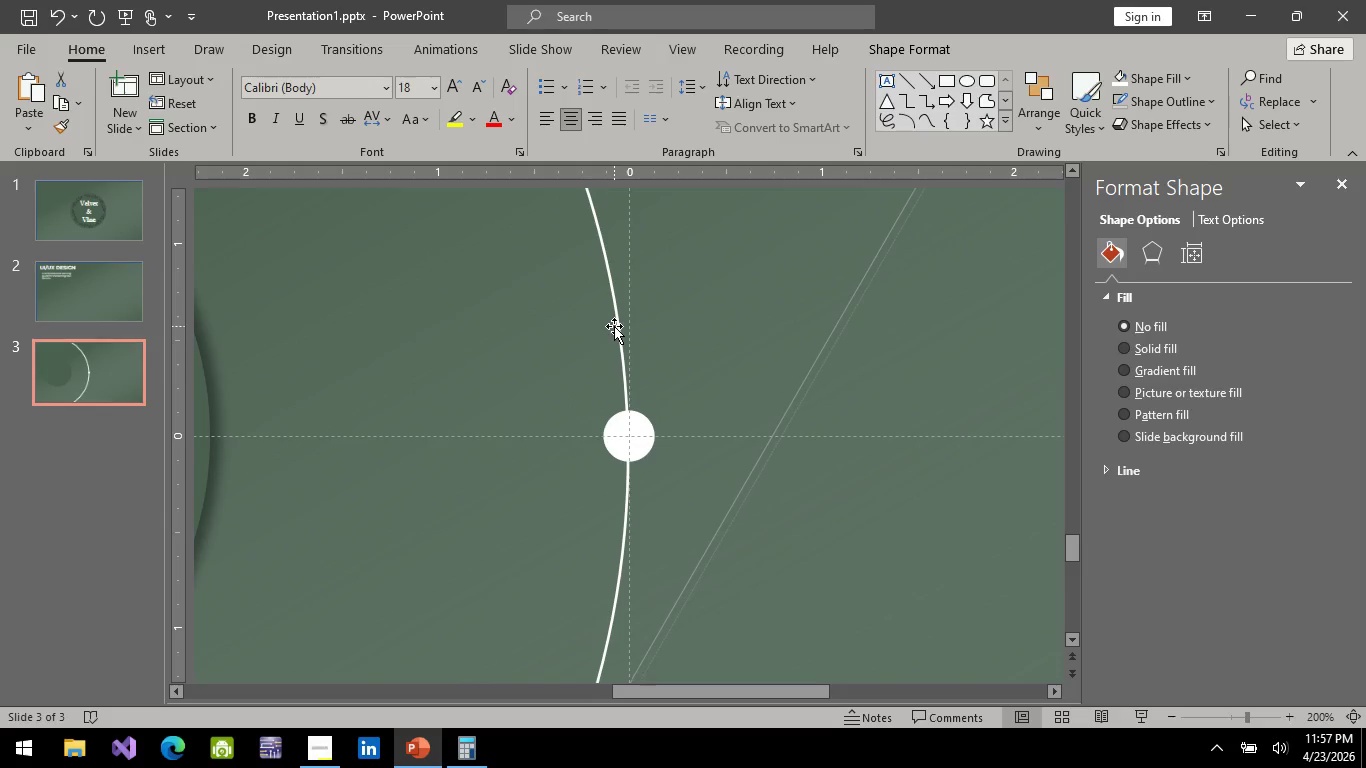 
key(ArrowUp)
 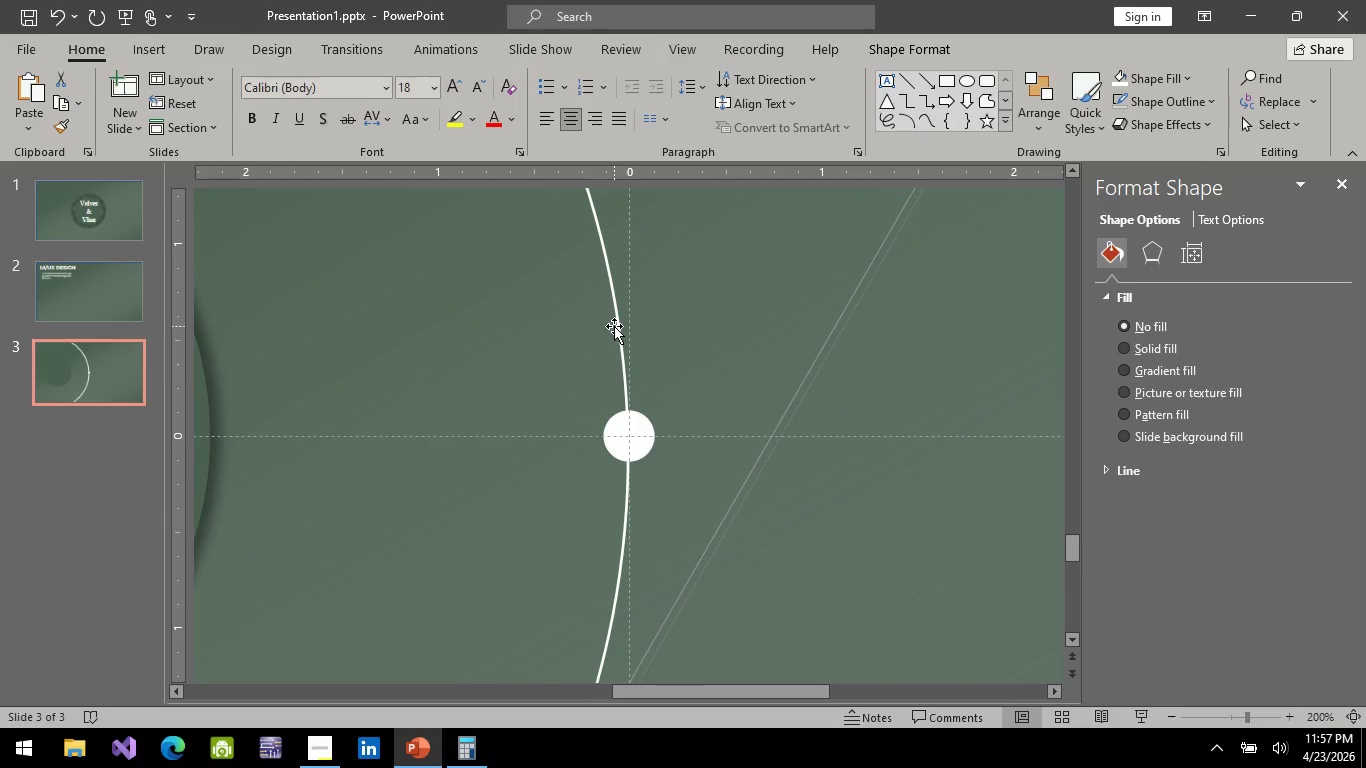 
key(ArrowUp)
 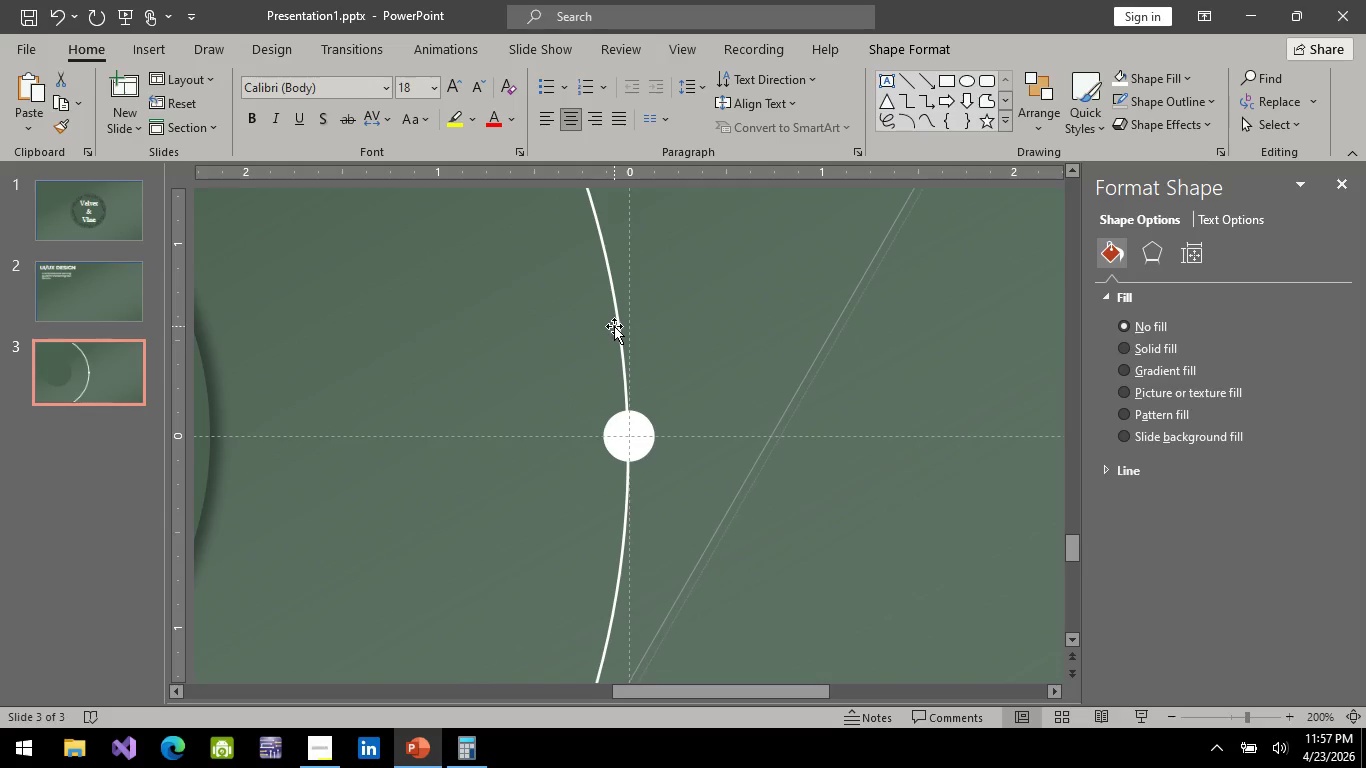 
key(ArrowUp)
 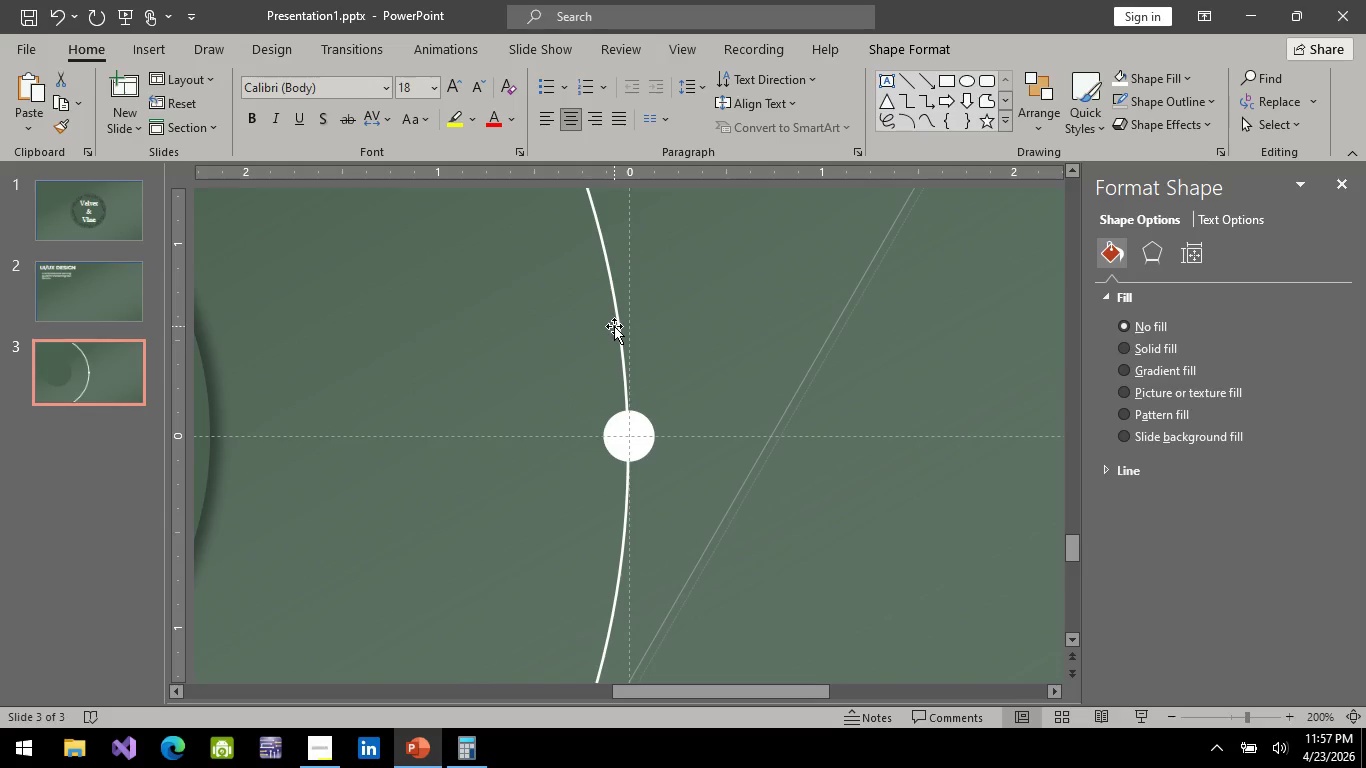 
hold_key(key=ArrowUp, duration=1.52)
 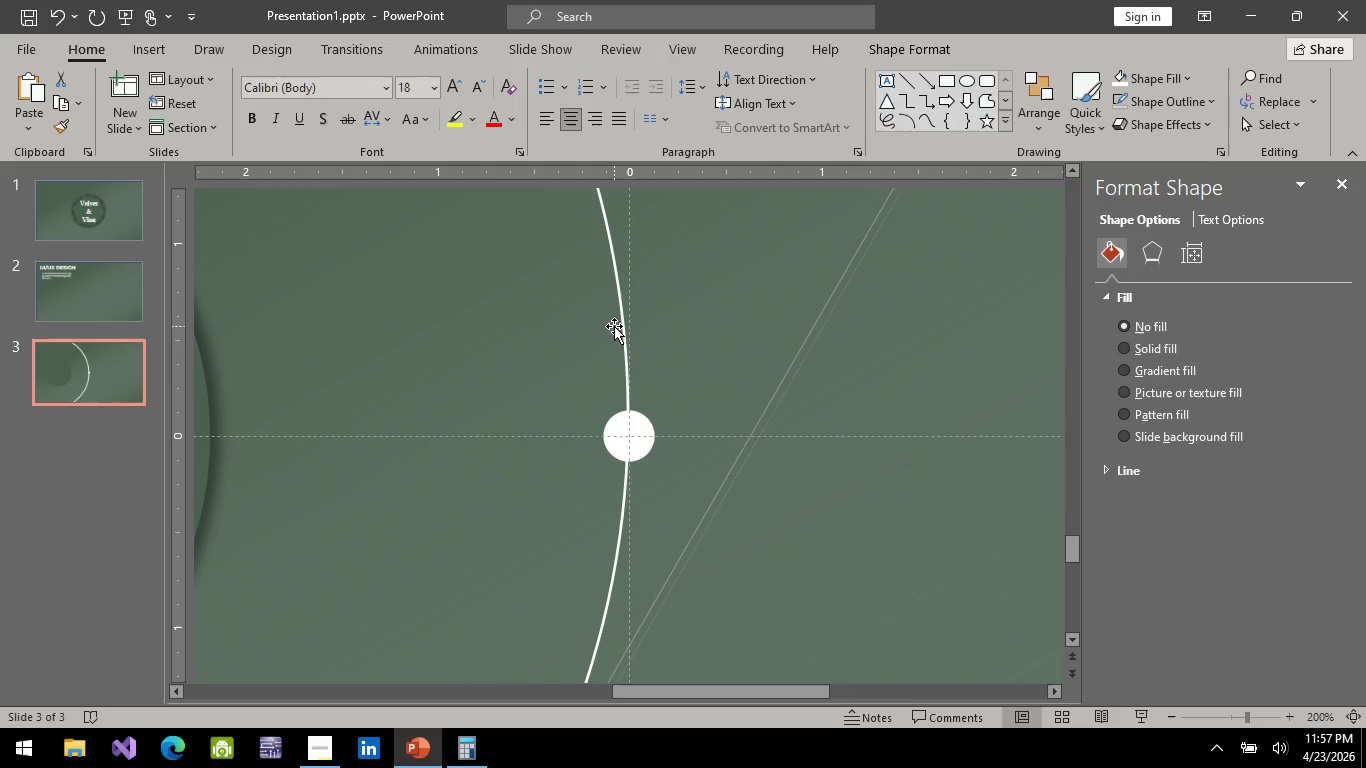 
key(ArrowUp)
 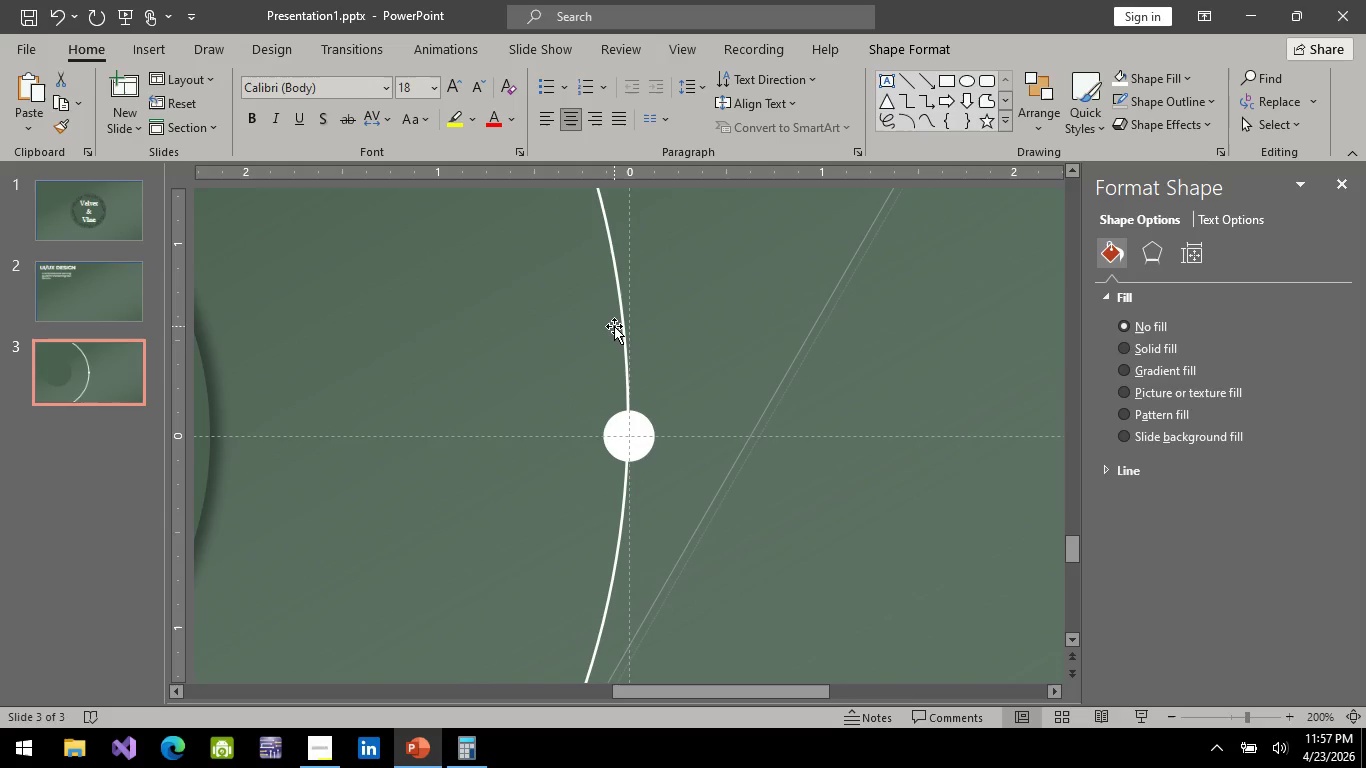 
key(ArrowUp)
 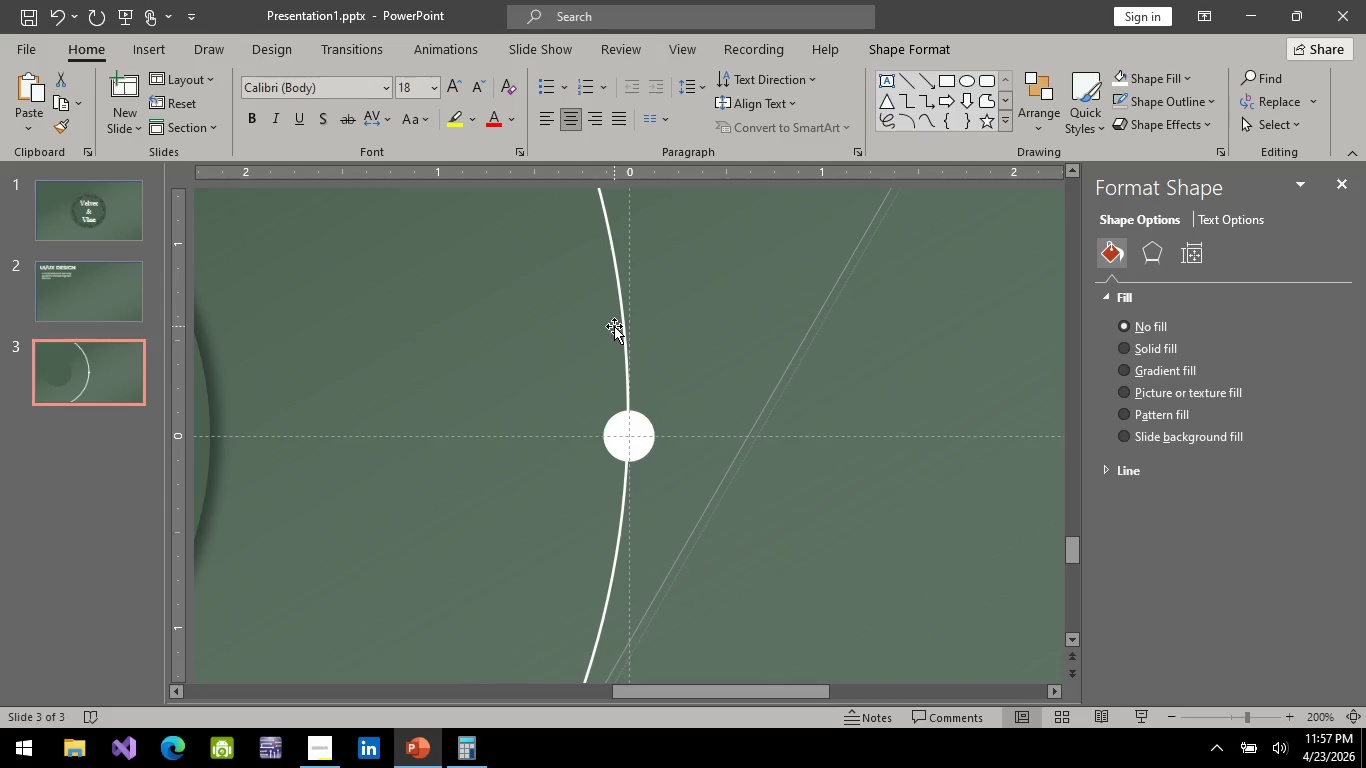 
hold_key(key=ArrowDown, duration=0.64)
 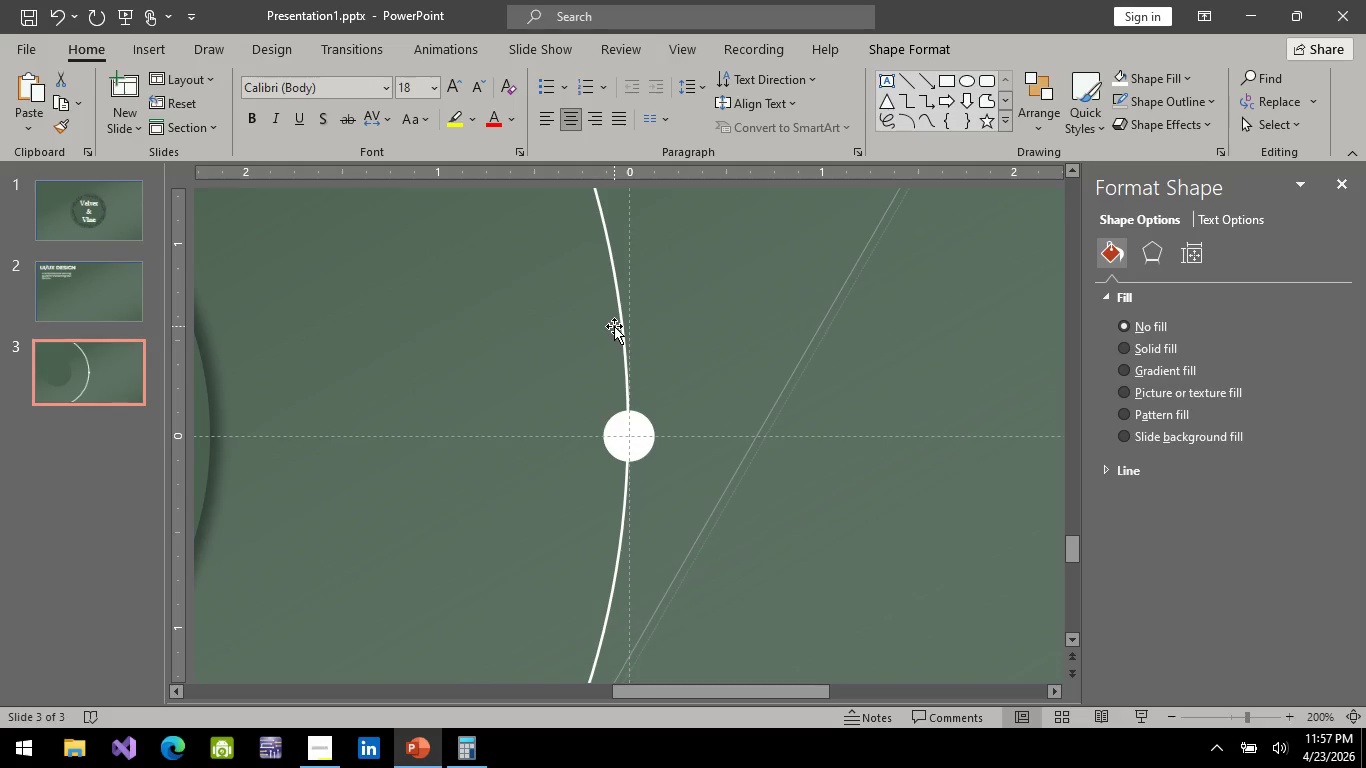 
hold_key(key=ArrowDown, duration=0.61)
 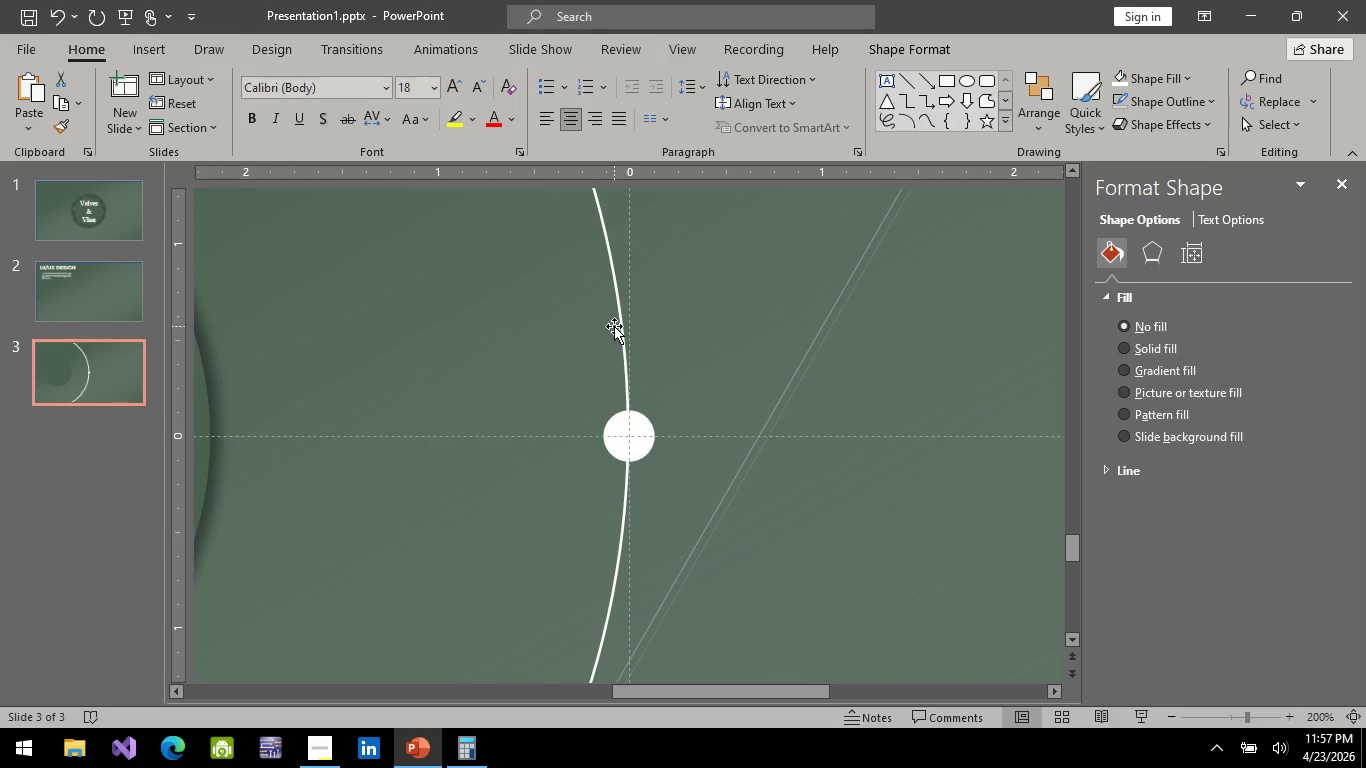 
hold_key(key=ArrowDown, duration=1.97)
 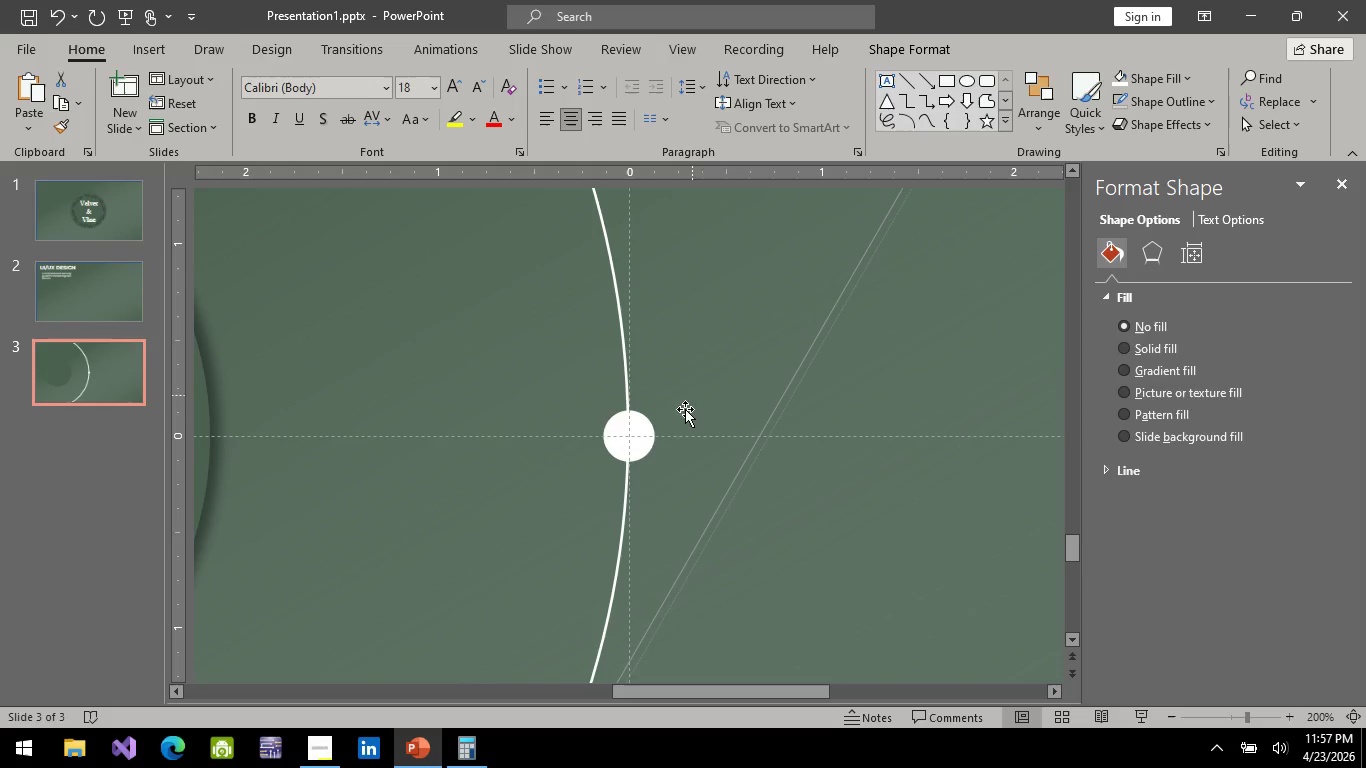 
left_click([637, 444])
 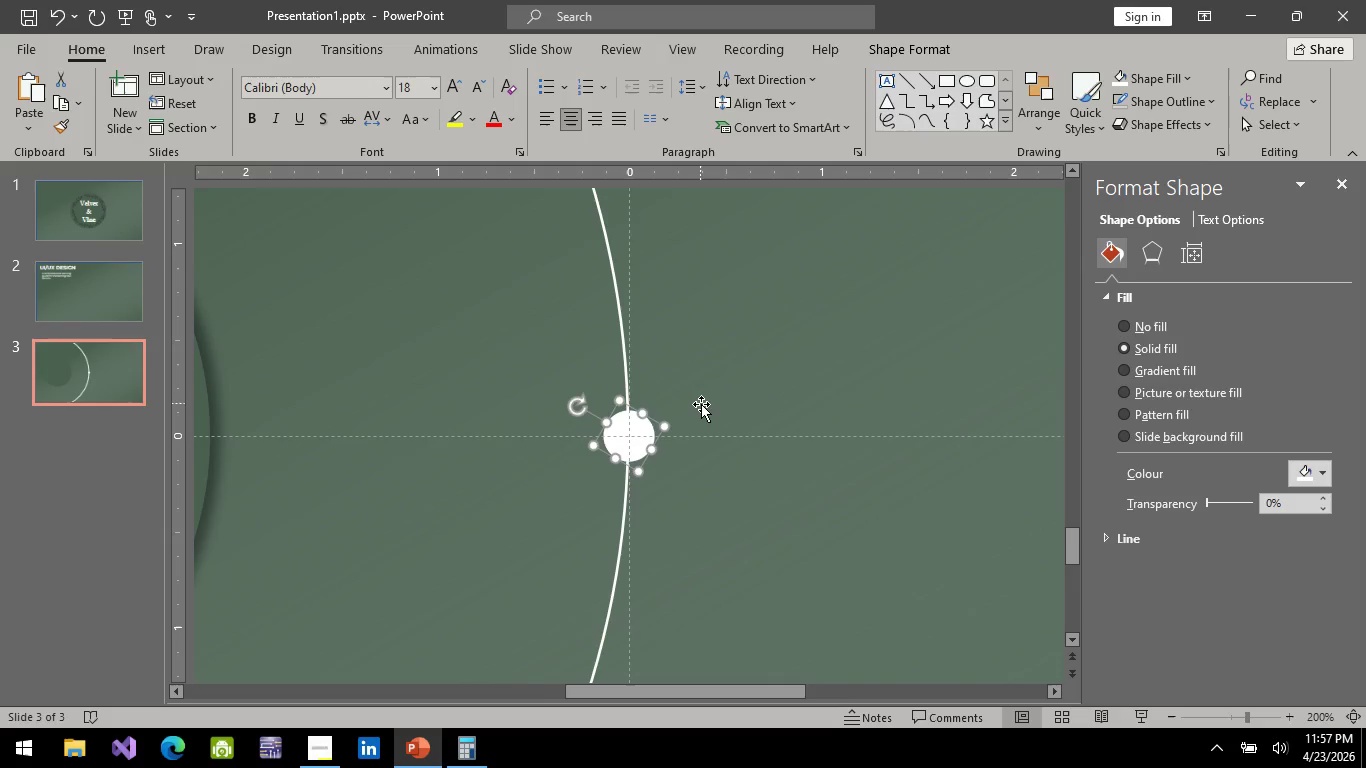 
hold_key(key=ControlLeft, duration=0.94)
scroll: coordinate [701, 404], scroll_direction: down, amount: 6.0
 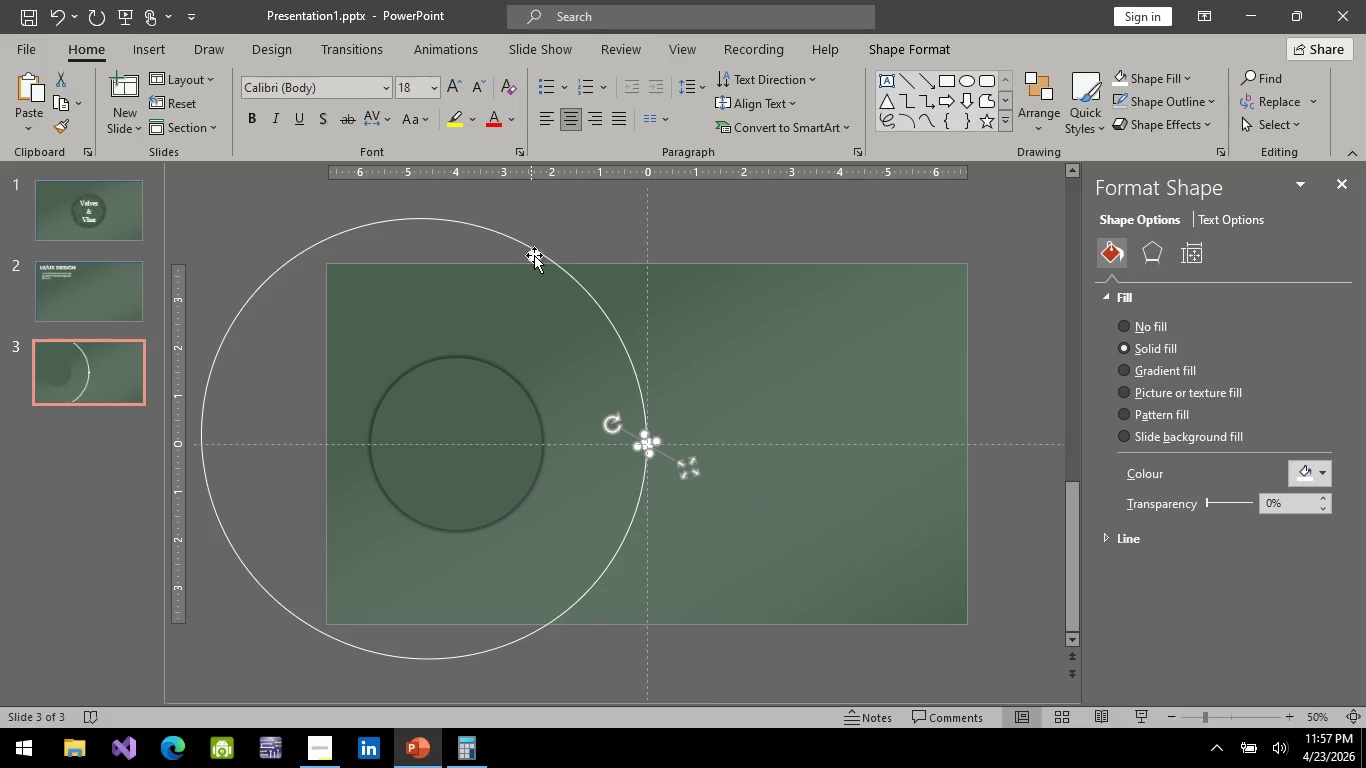 
key(Control+Z)
 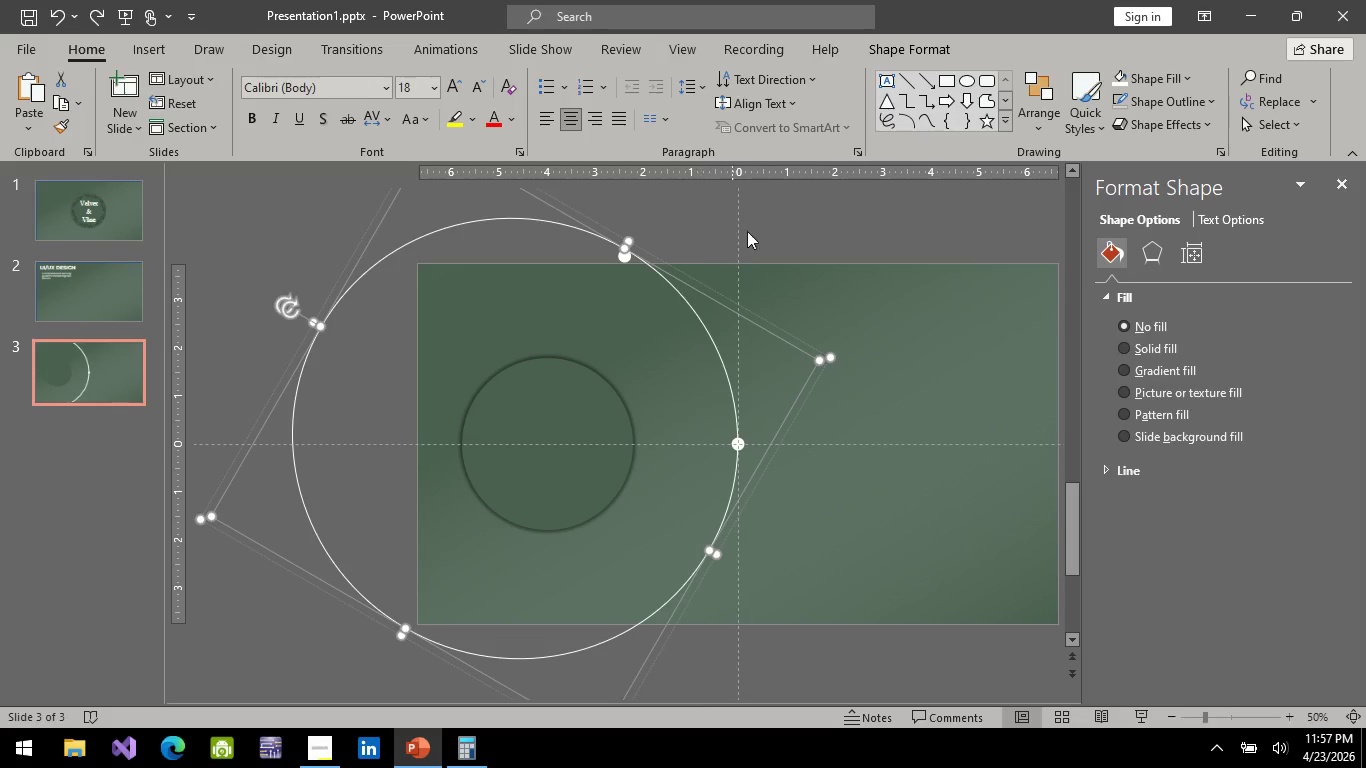 
left_click([759, 223])
 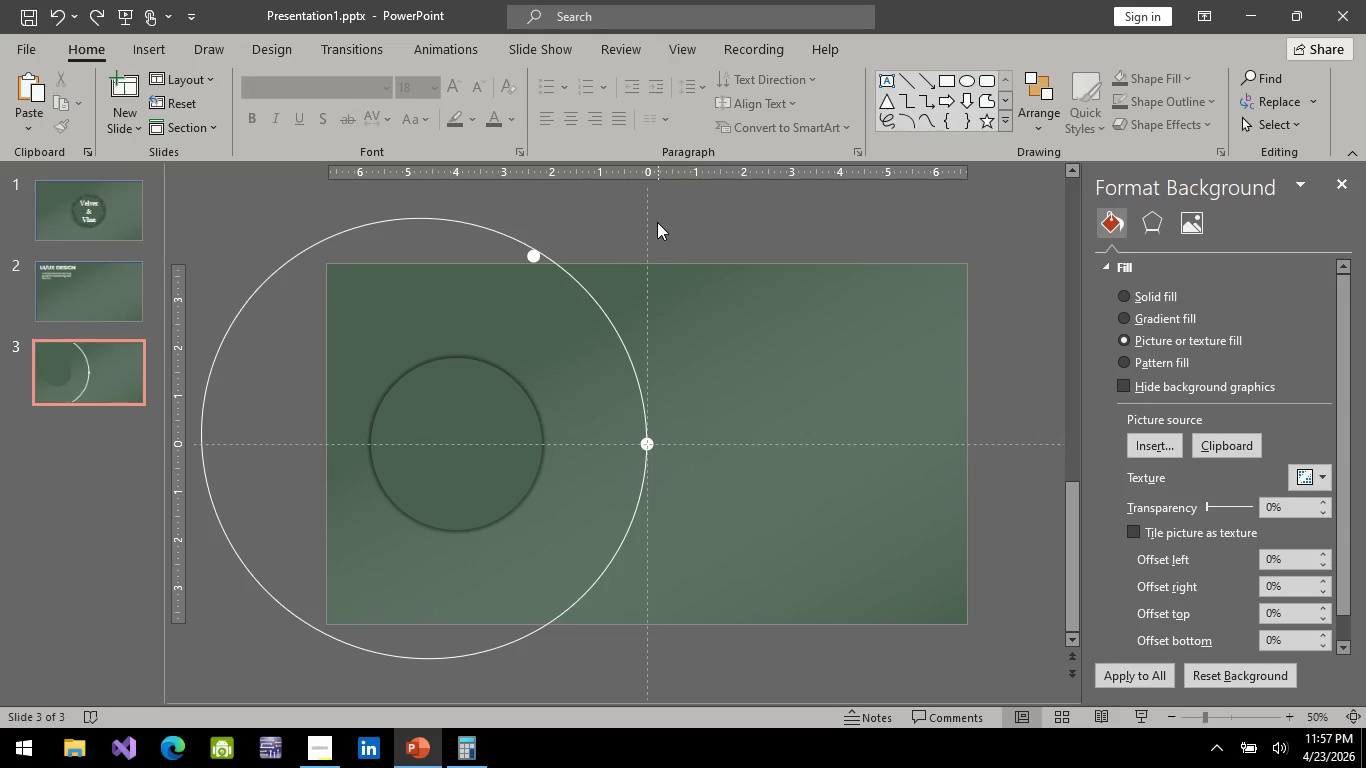 
key(Control+Z)
 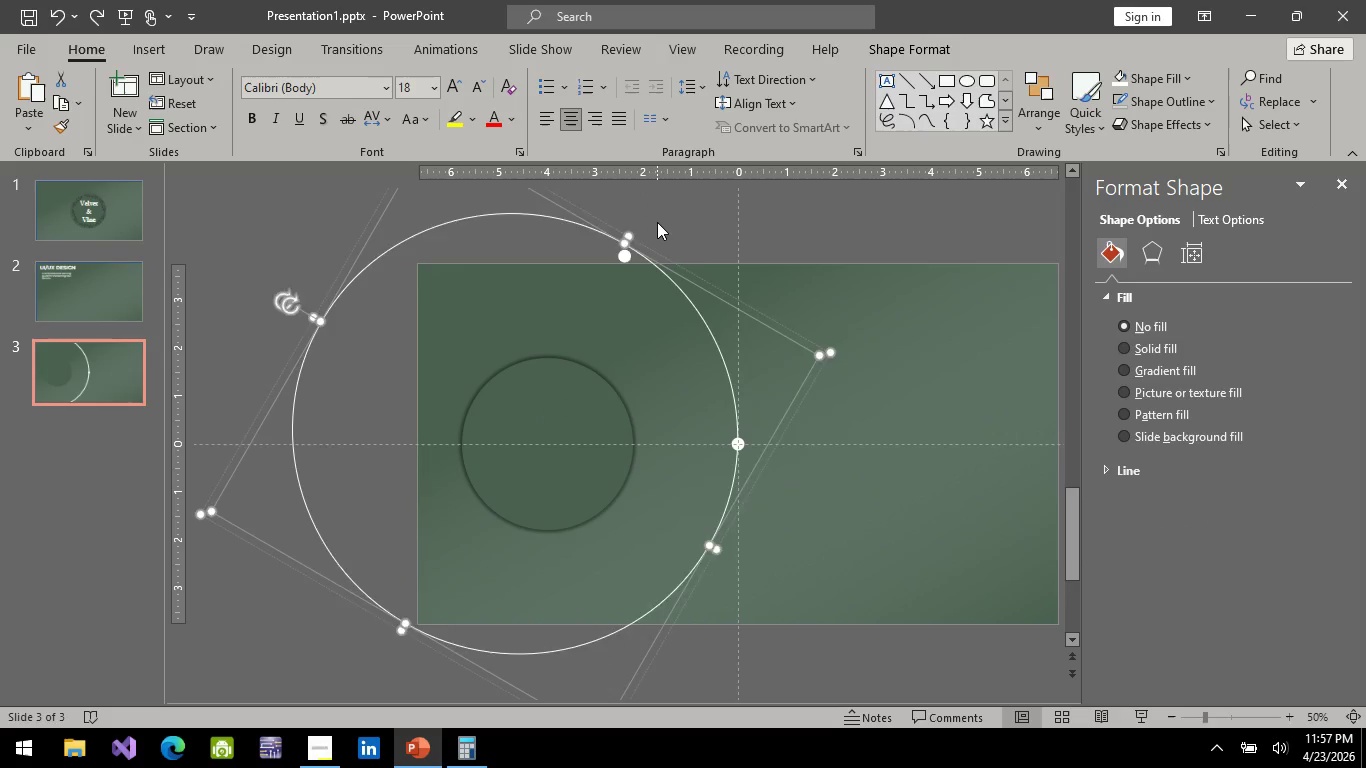 
key(Control+Z)
 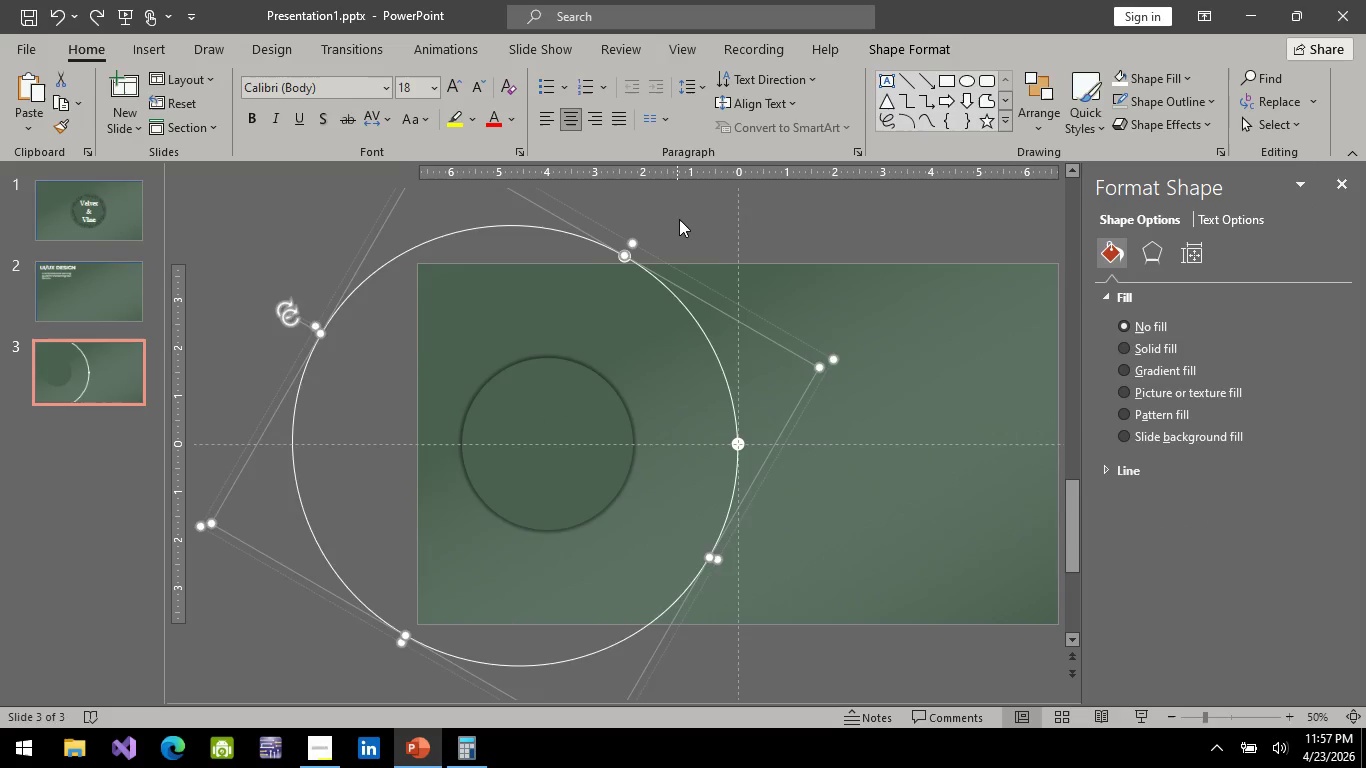 
left_click([679, 219])
 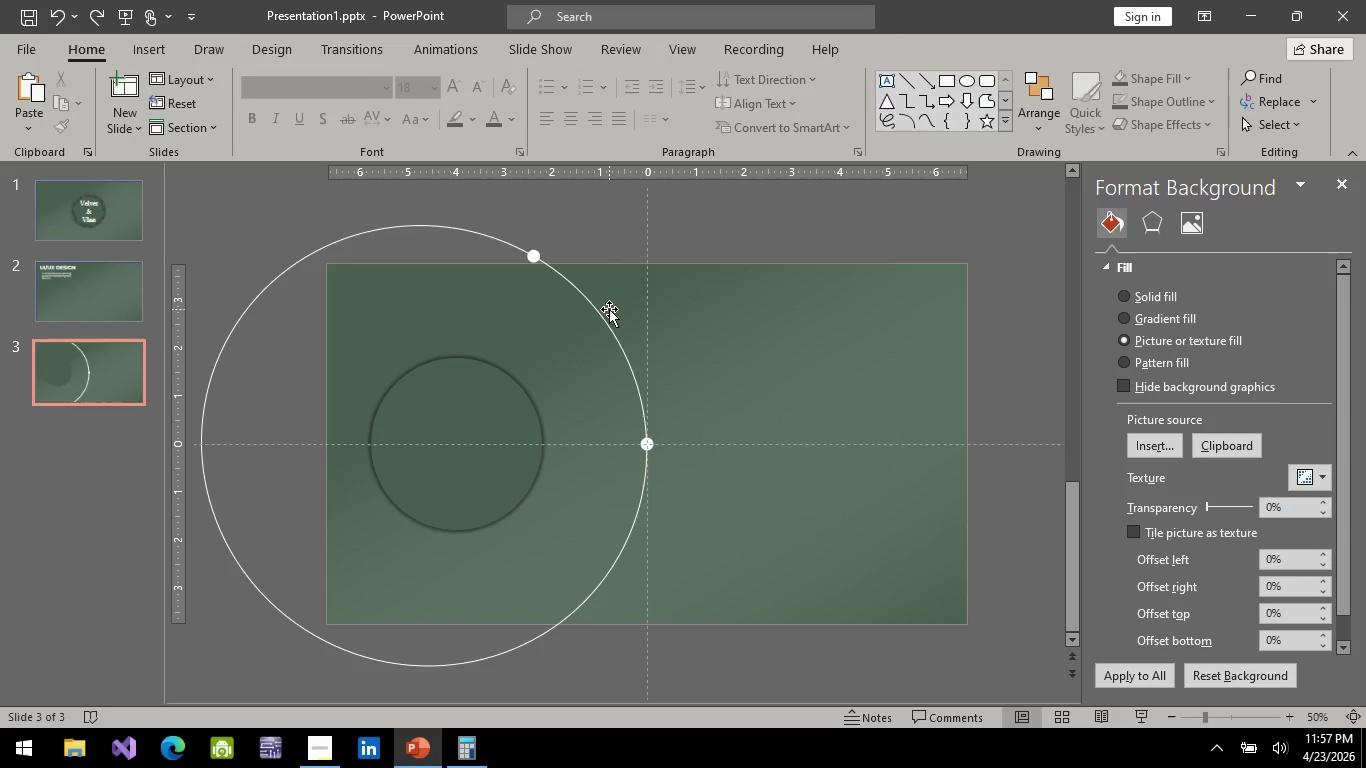 
left_click([609, 309])
 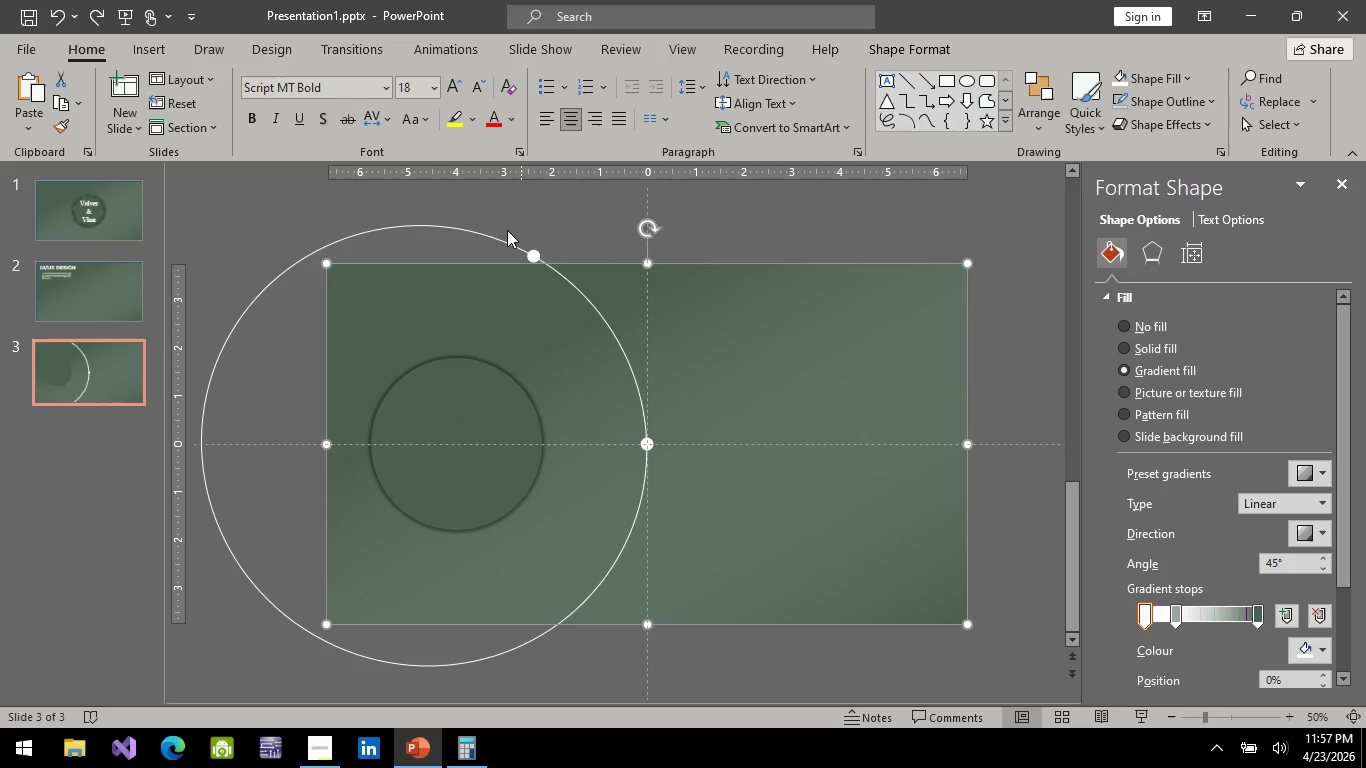 
left_click([506, 231])
 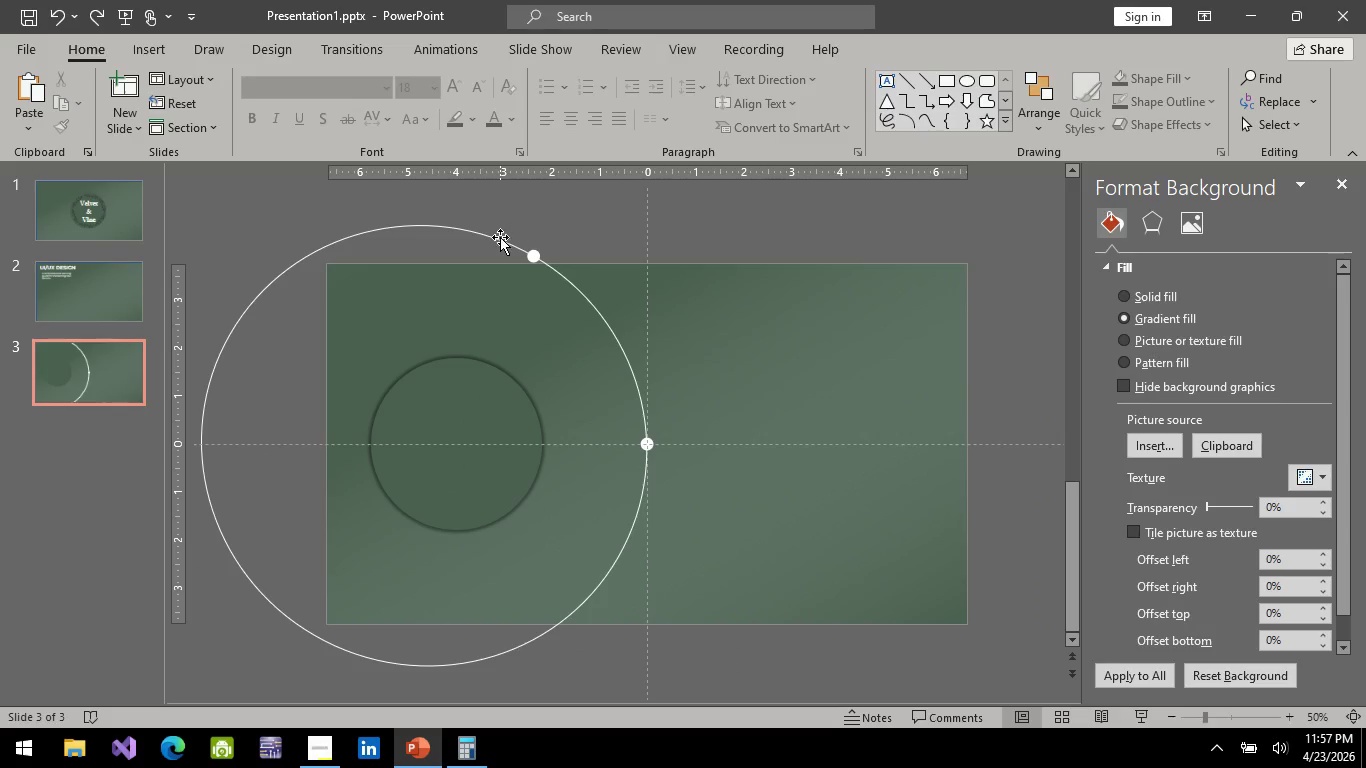 
left_click([500, 237])
 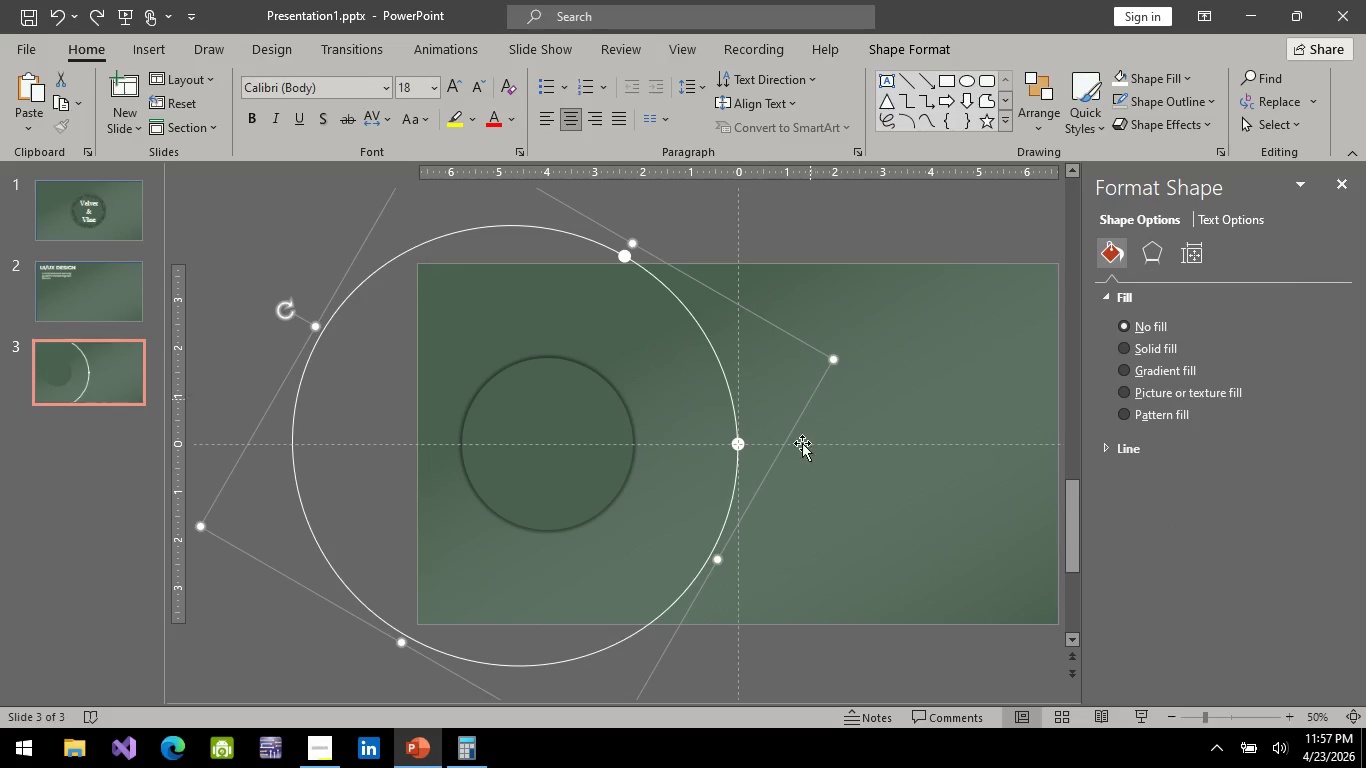 
hold_key(key=ControlLeft, duration=0.7)
scroll: coordinate [733, 440], scroll_direction: up, amount: 5.0
 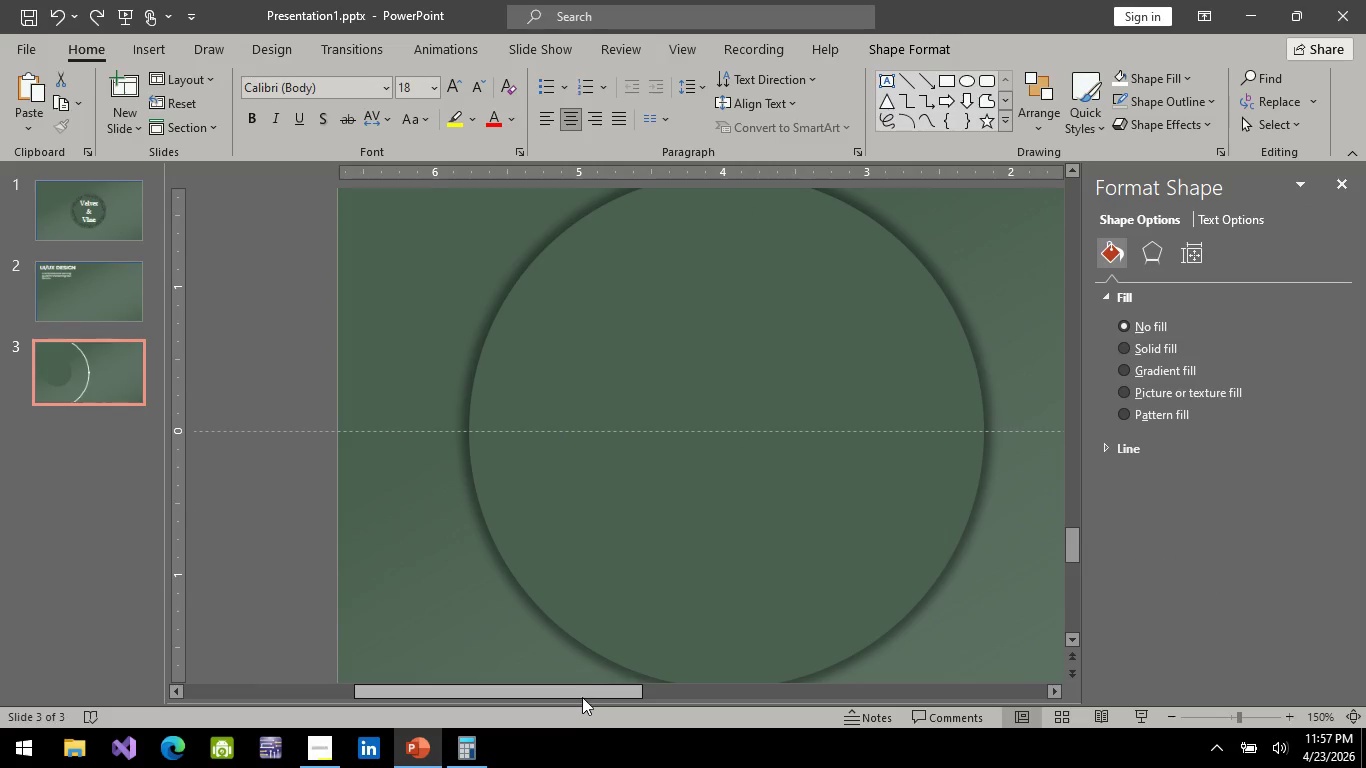 
left_click_drag(start_coordinate=[581, 694], to_coordinate=[868, 716])
 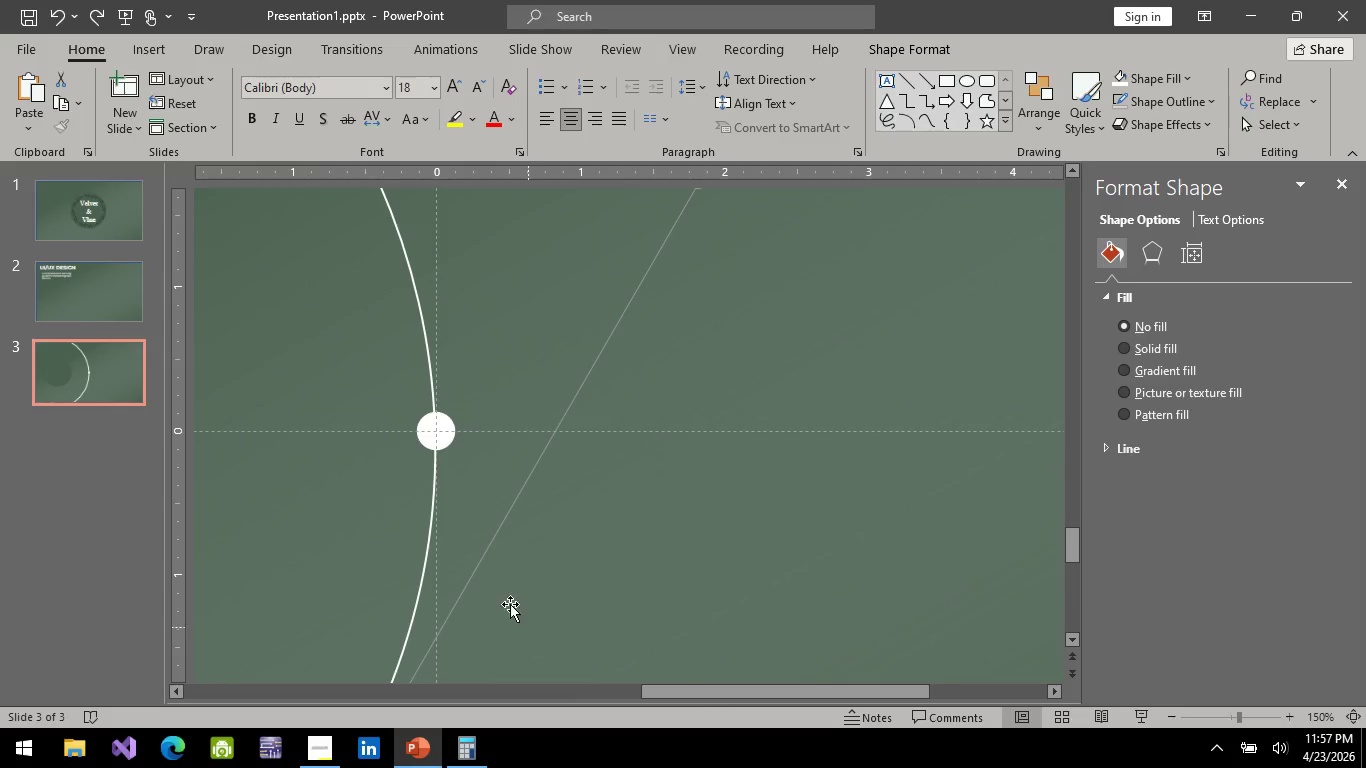 
hold_key(key=ControlLeft, duration=0.7)
scroll: coordinate [485, 562], scroll_direction: down, amount: 4.0
 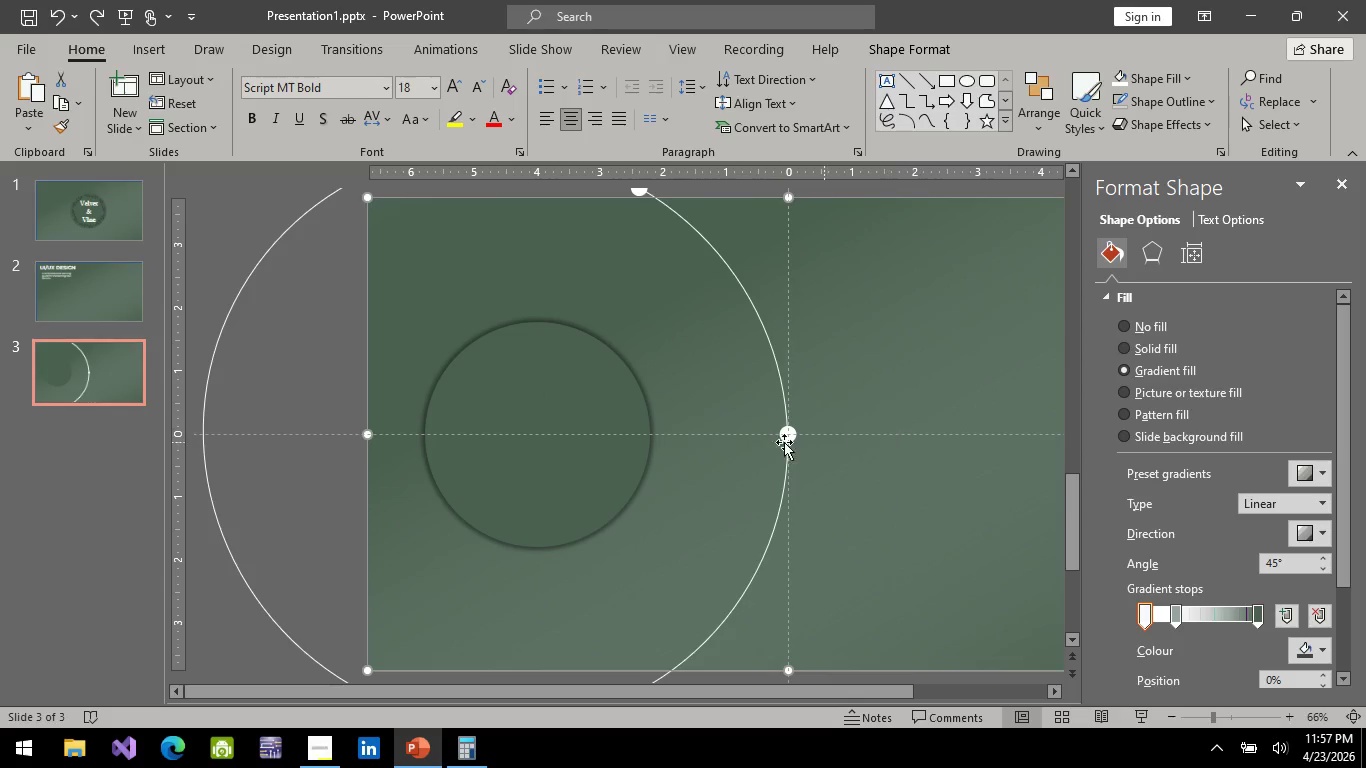 
left_click([788, 434])
 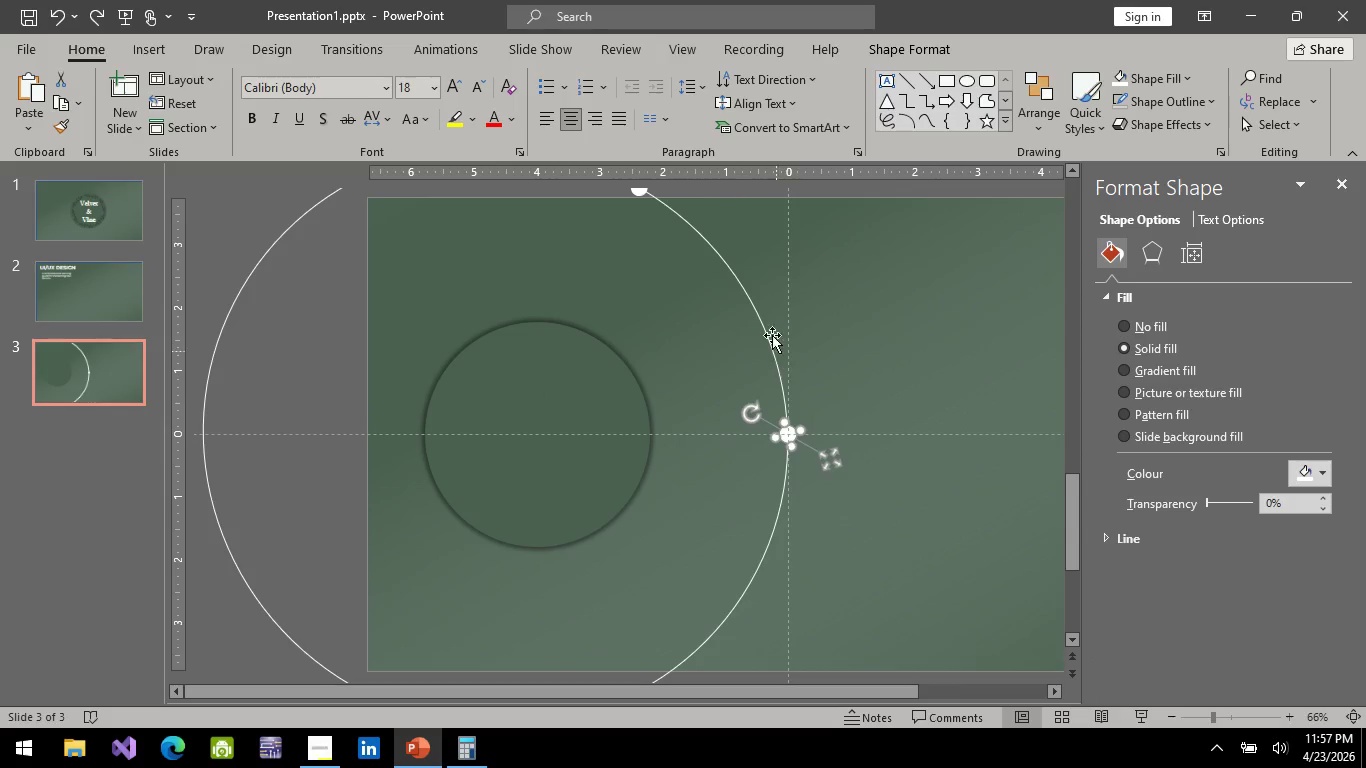 
hold_key(key=ControlLeft, duration=1.2)
 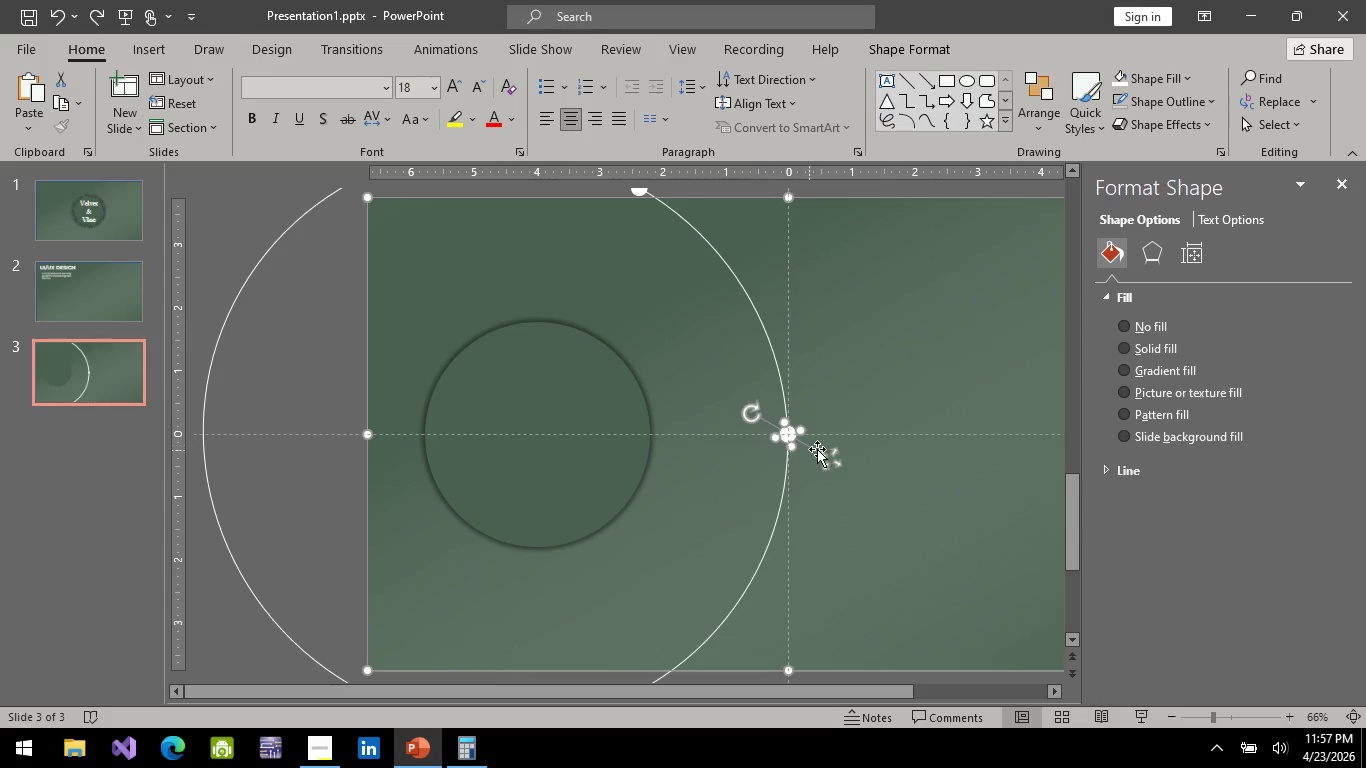 
left_click([735, 491])
 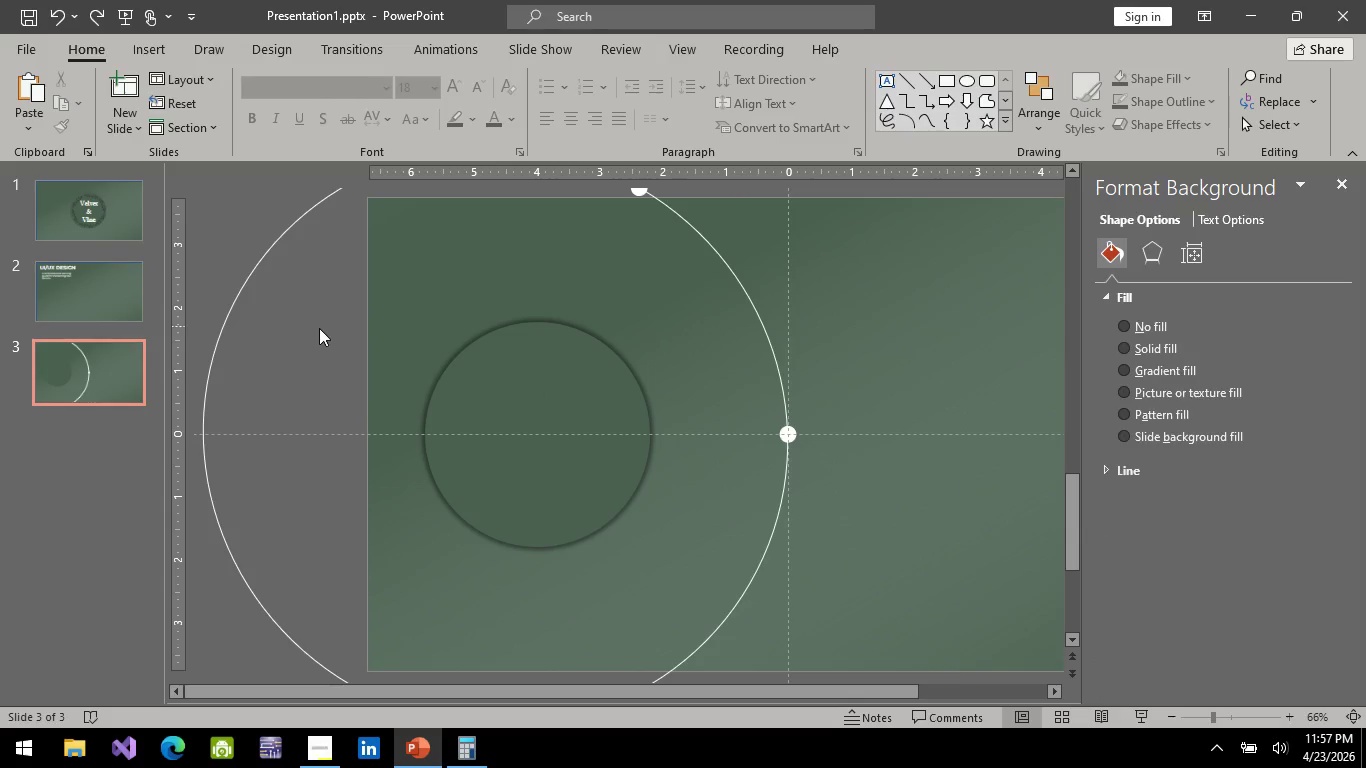 
left_click([281, 242])
 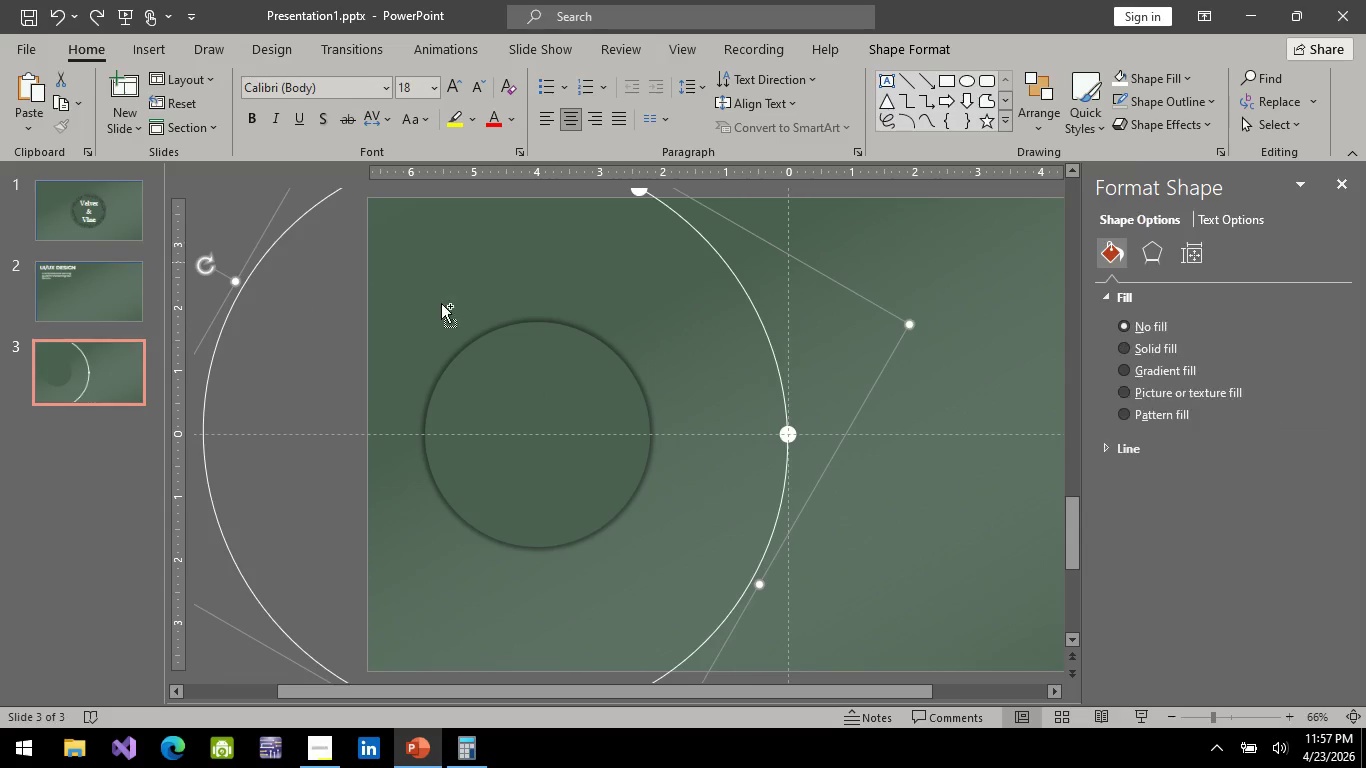 
hold_key(key=ControlLeft, duration=1.51)
left_click([785, 434])
 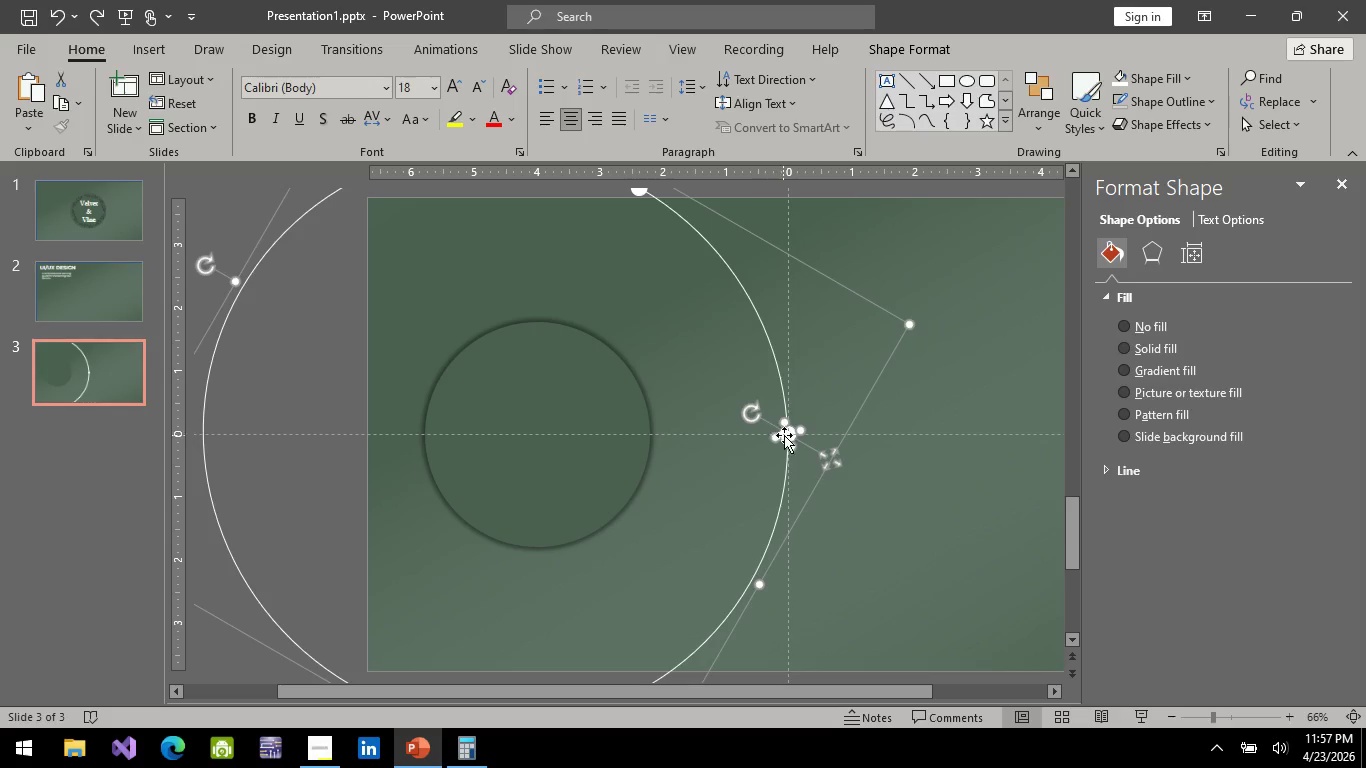 
right_click([787, 432])
 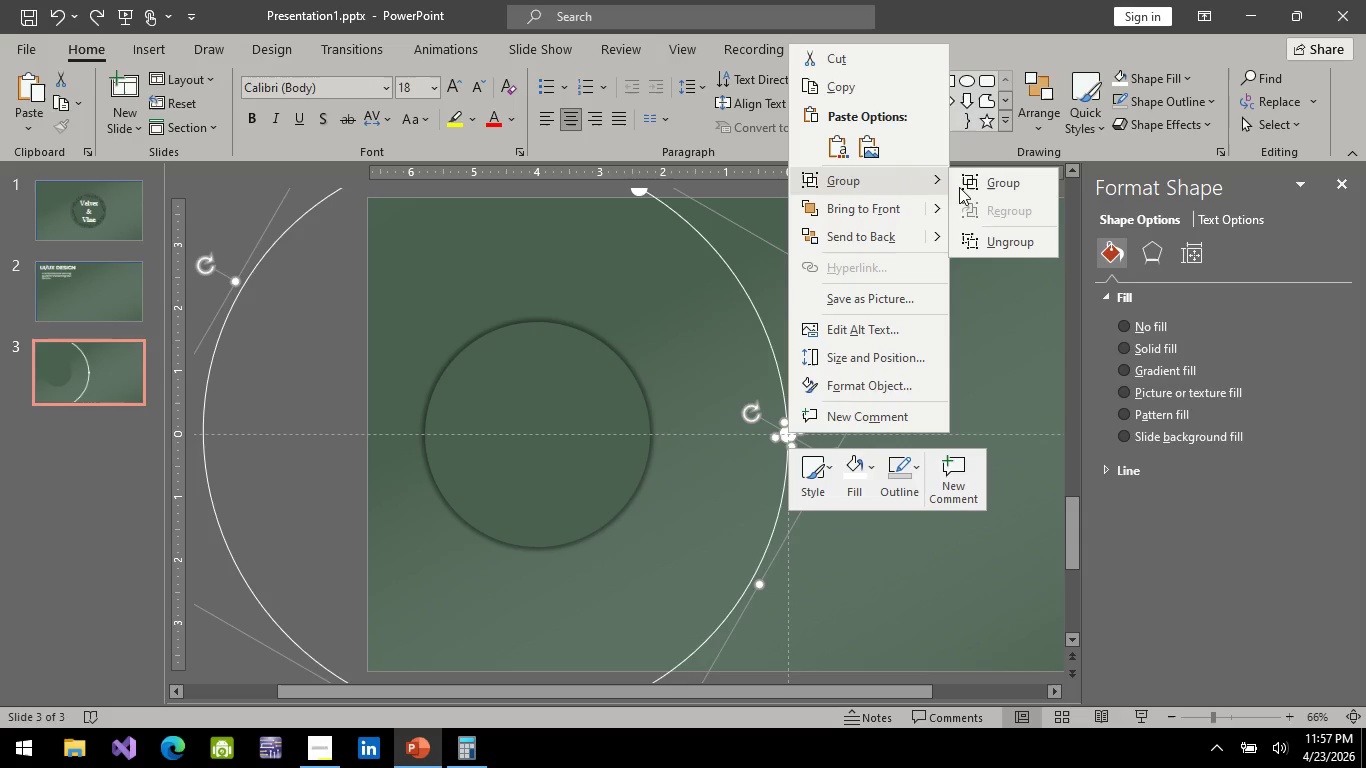 
left_click([996, 190])
 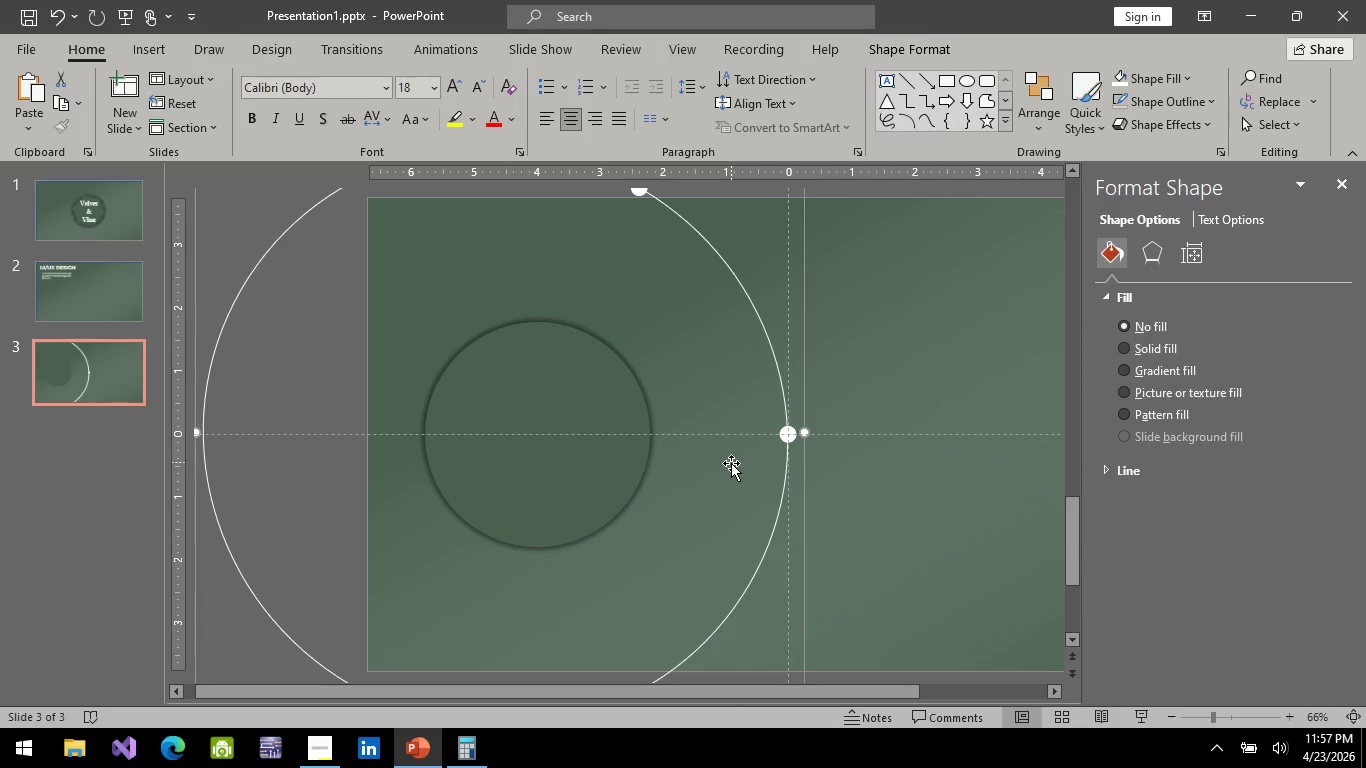 
hold_key(key=ControlLeft, duration=0.39)
scroll: coordinate [731, 463], scroll_direction: down, amount: 2.0
 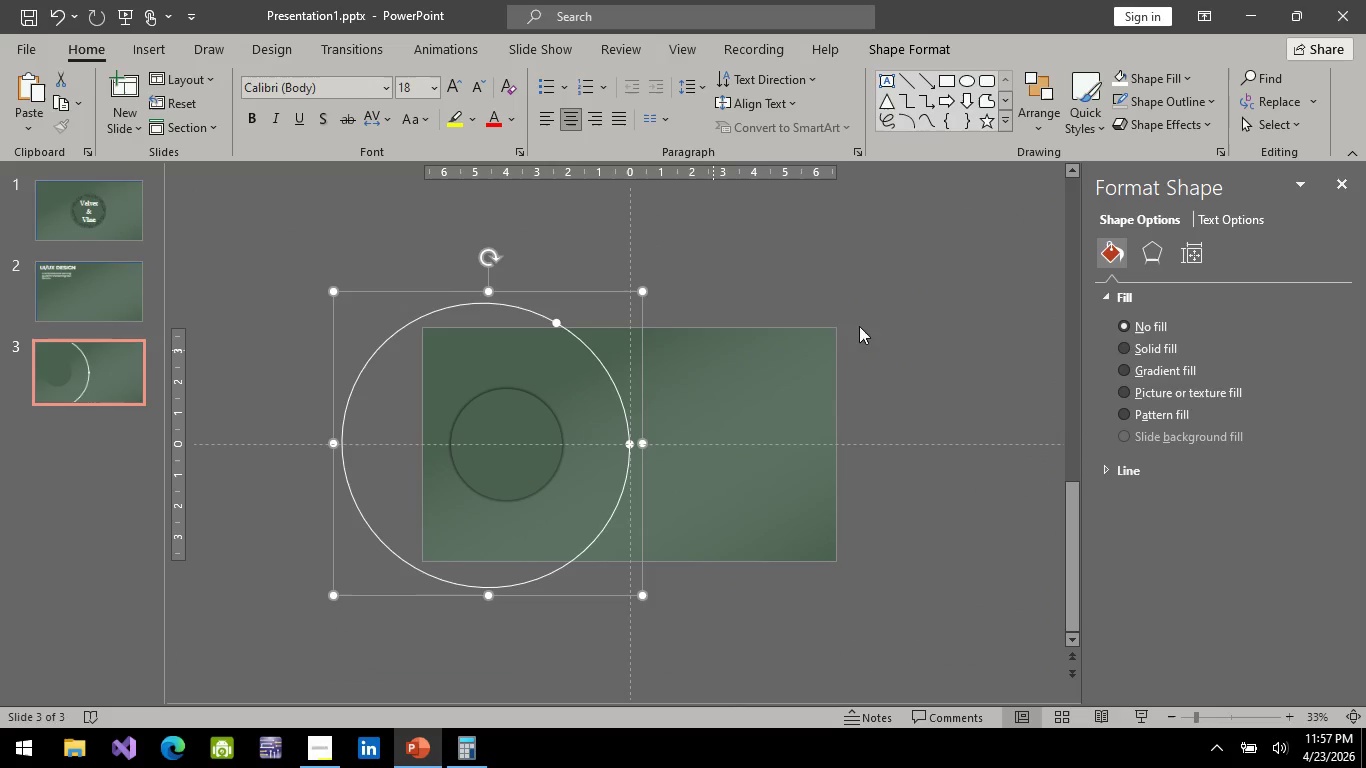 
left_click([1199, 257])
 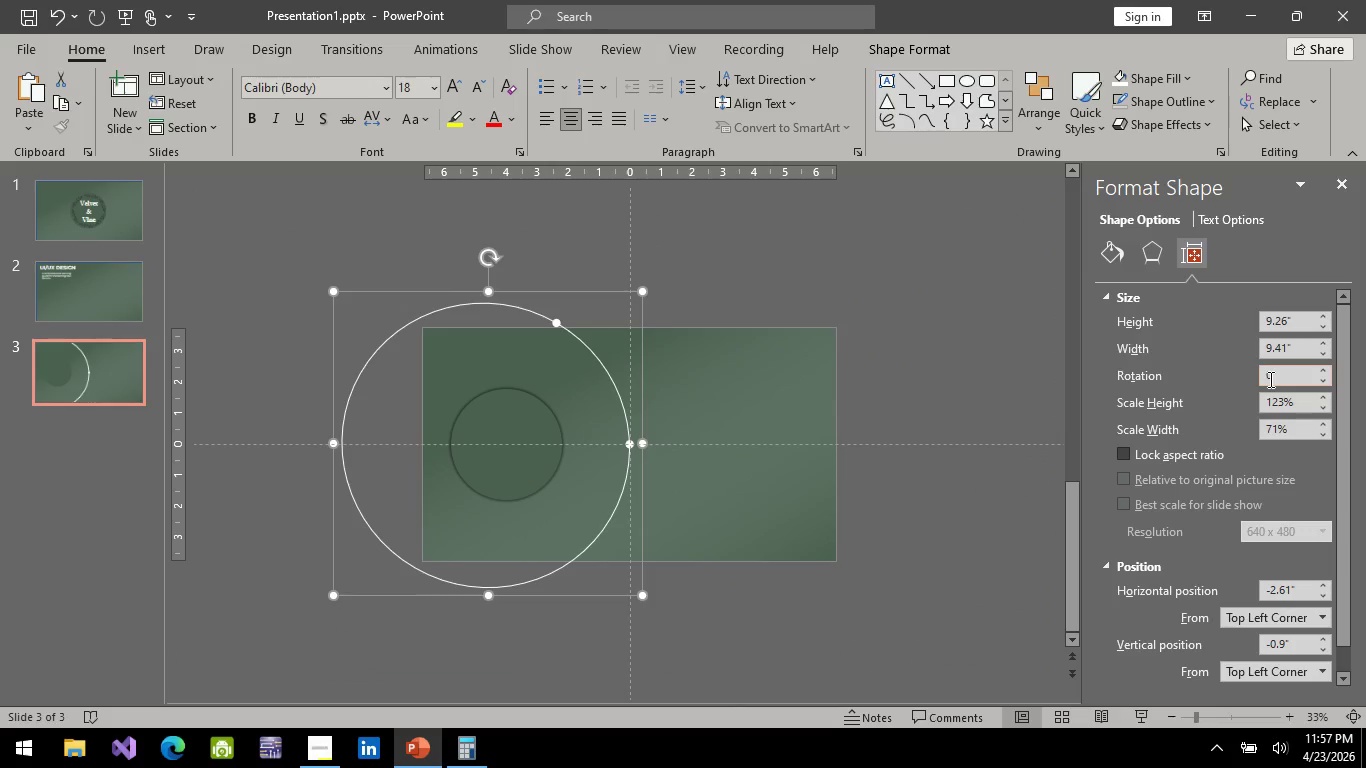 
left_click([1269, 379])
 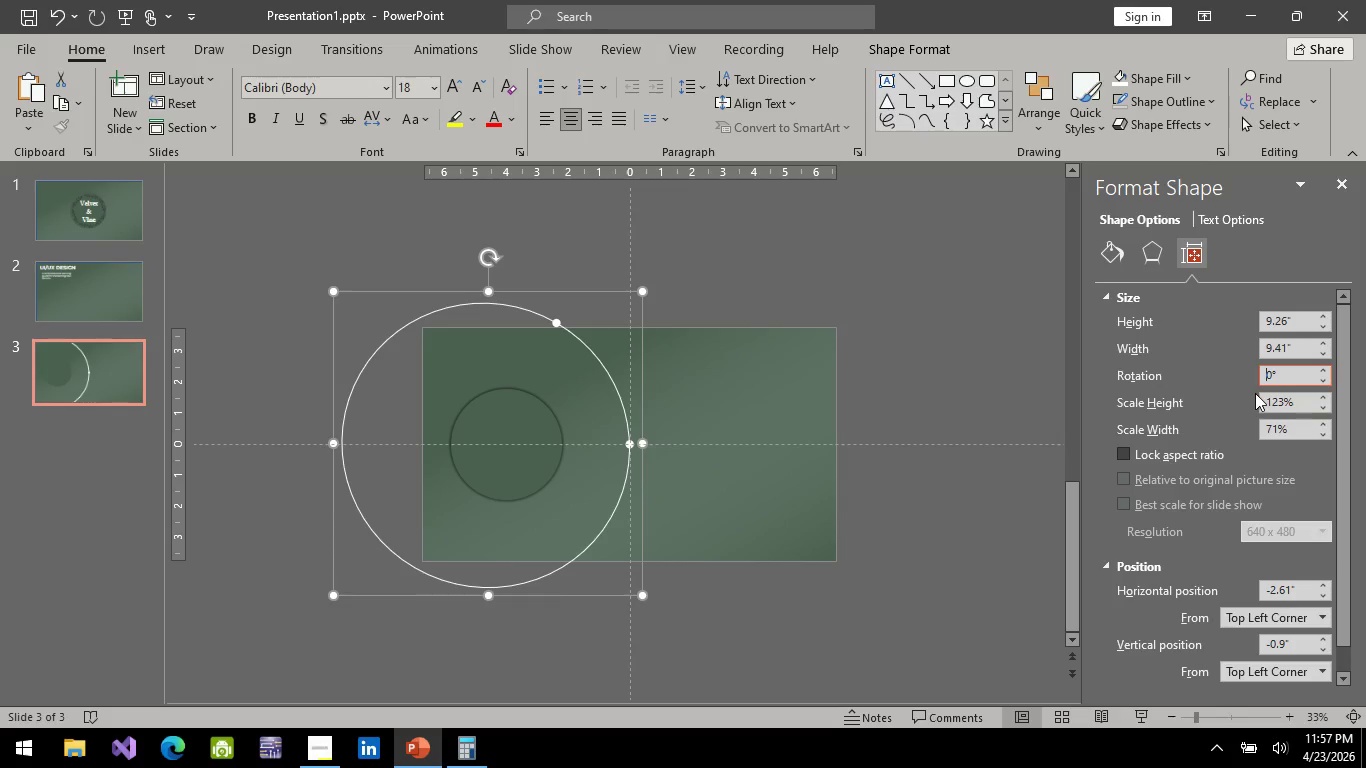 
key(6)
 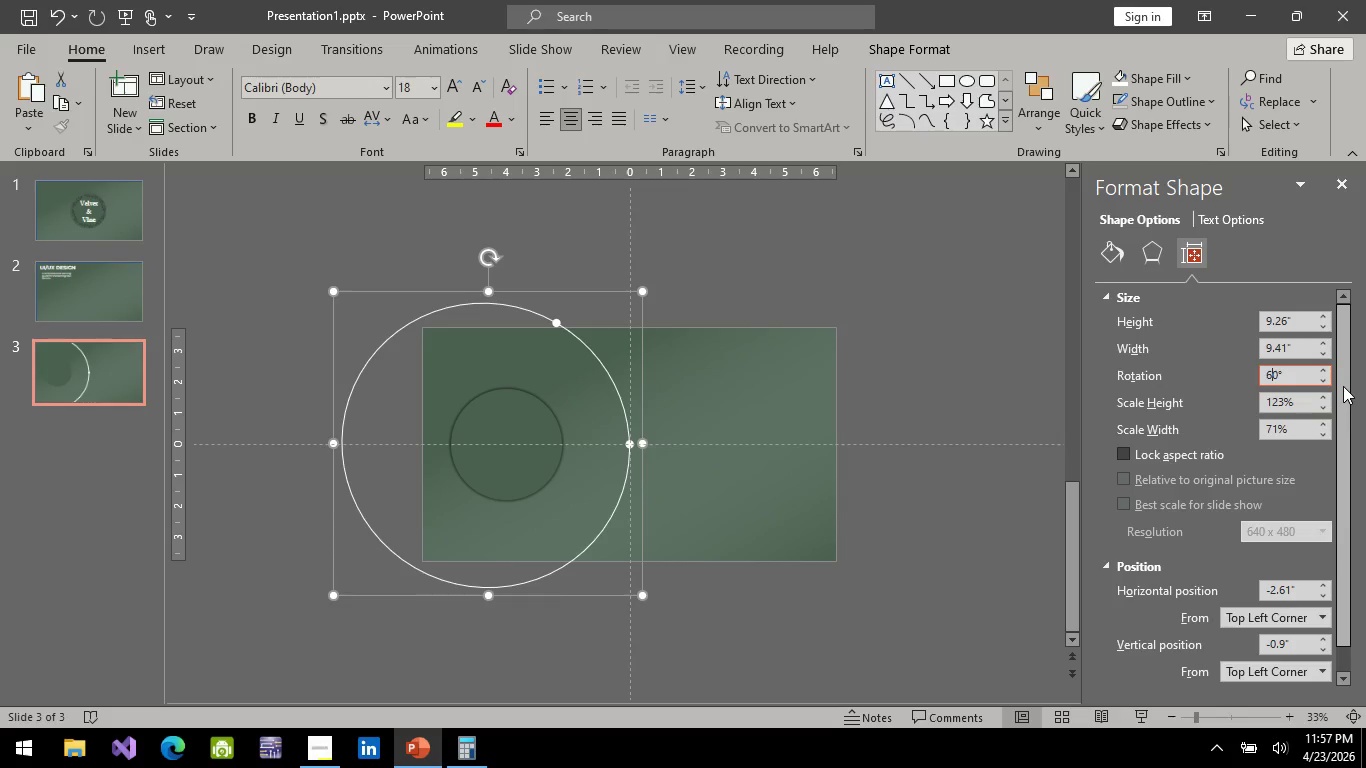 
key(Enter)
 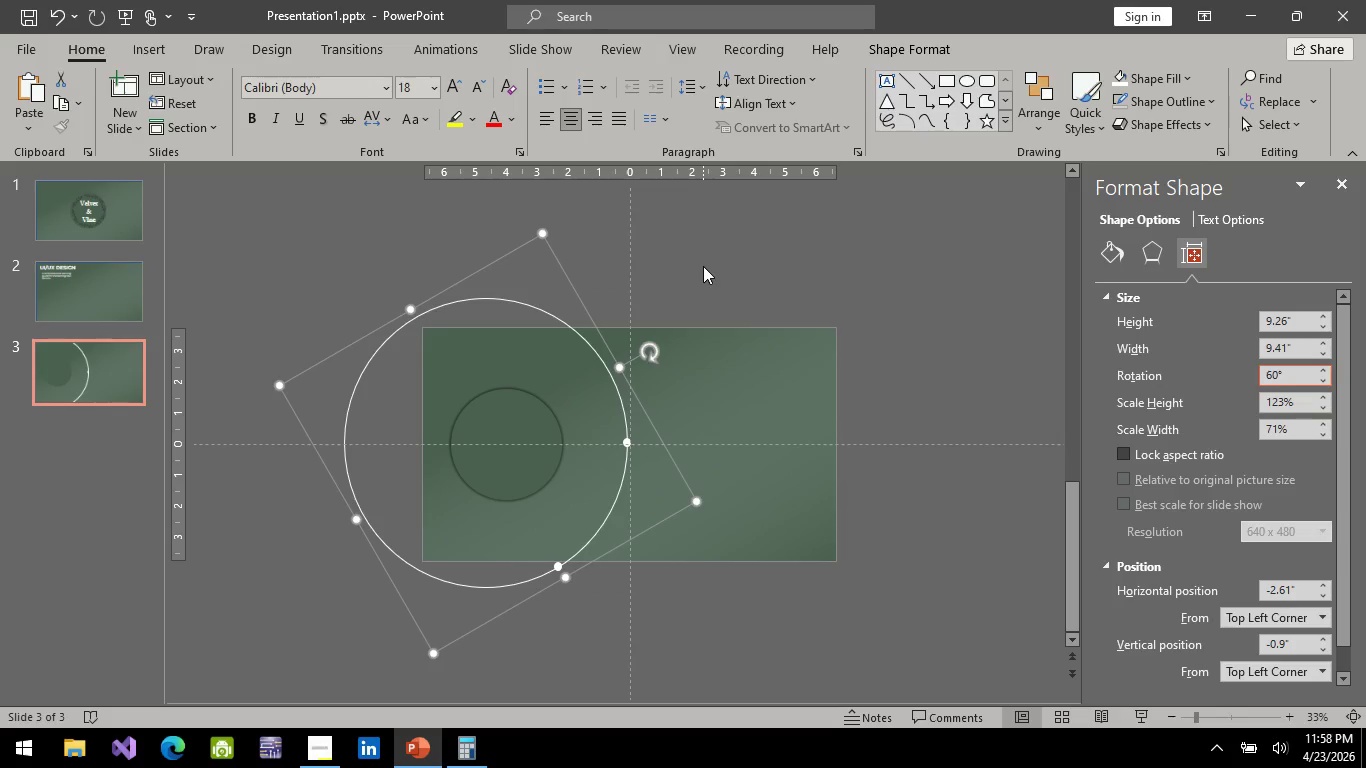 
left_click([703, 266])
 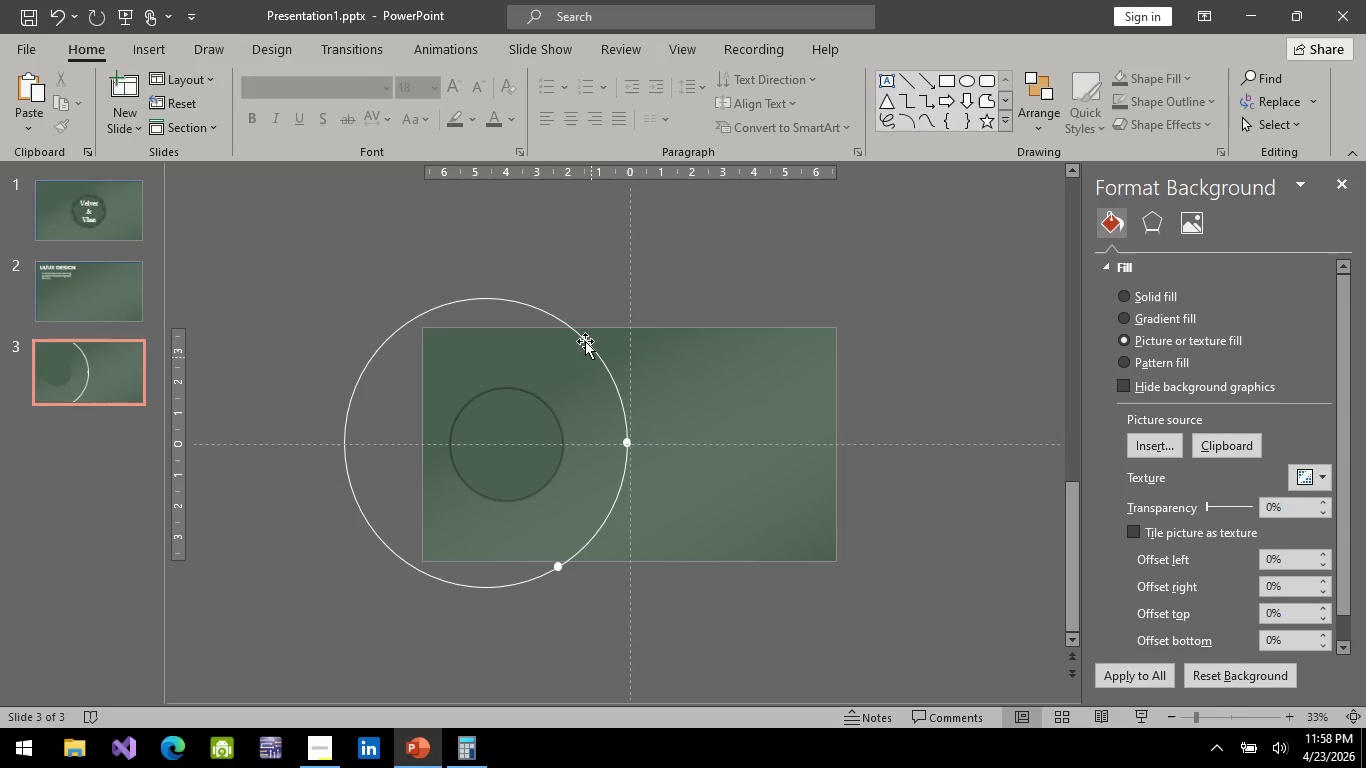 
left_click([583, 336])
 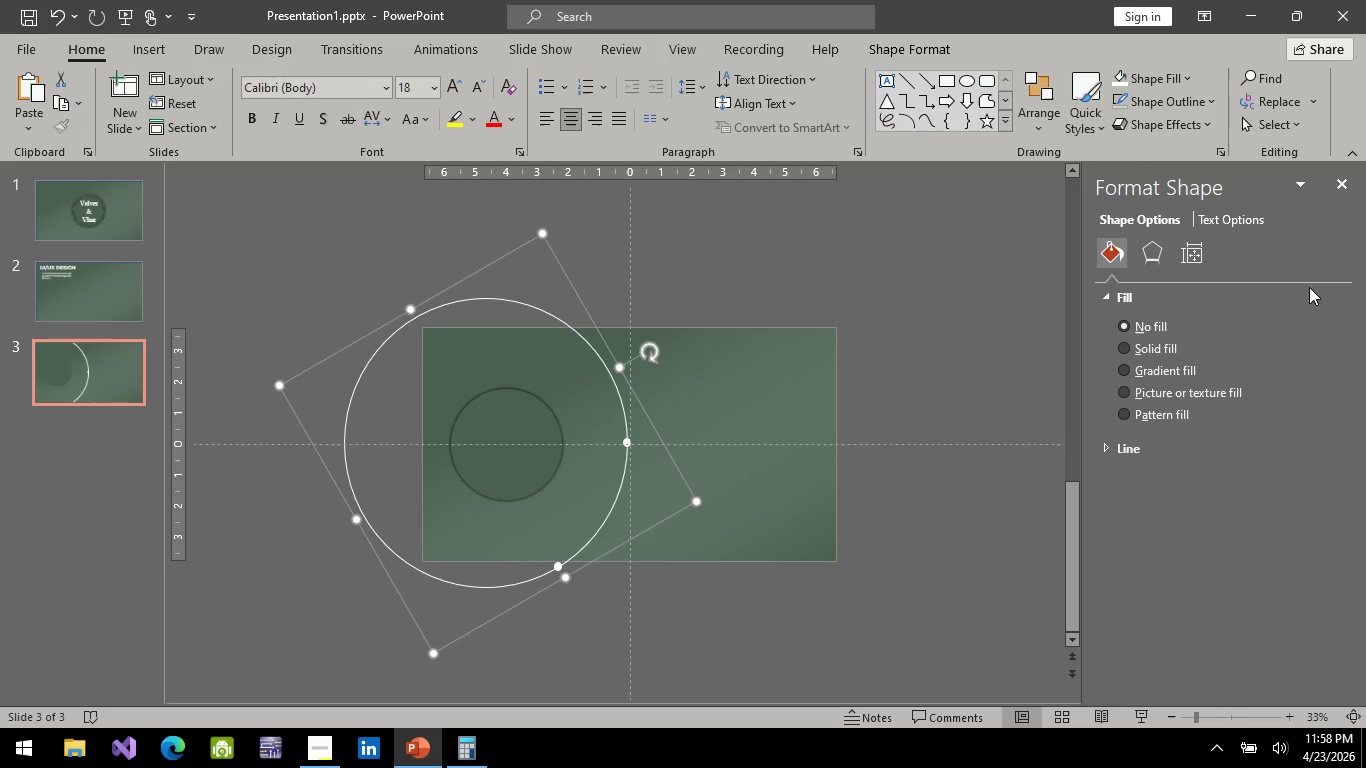 
mouse_move([1178, 248])
 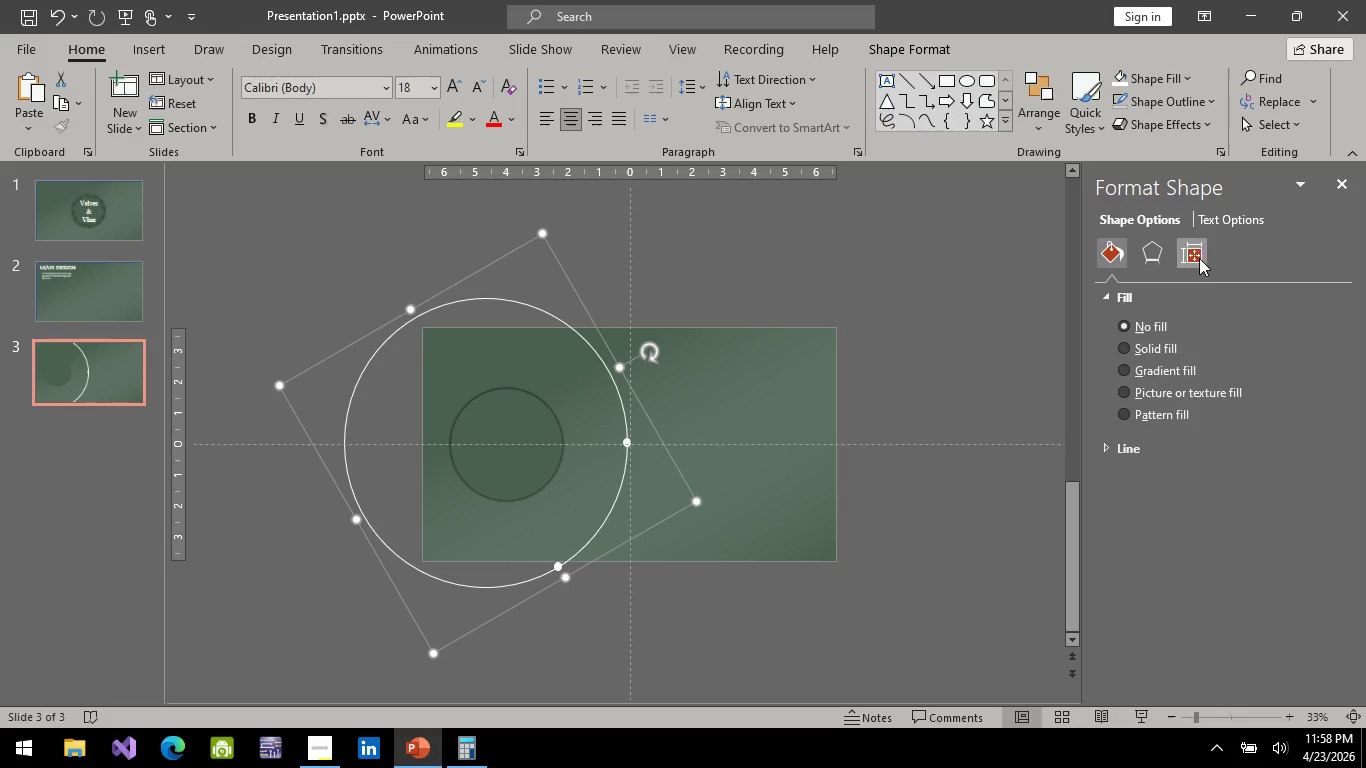 
left_click([1199, 258])
 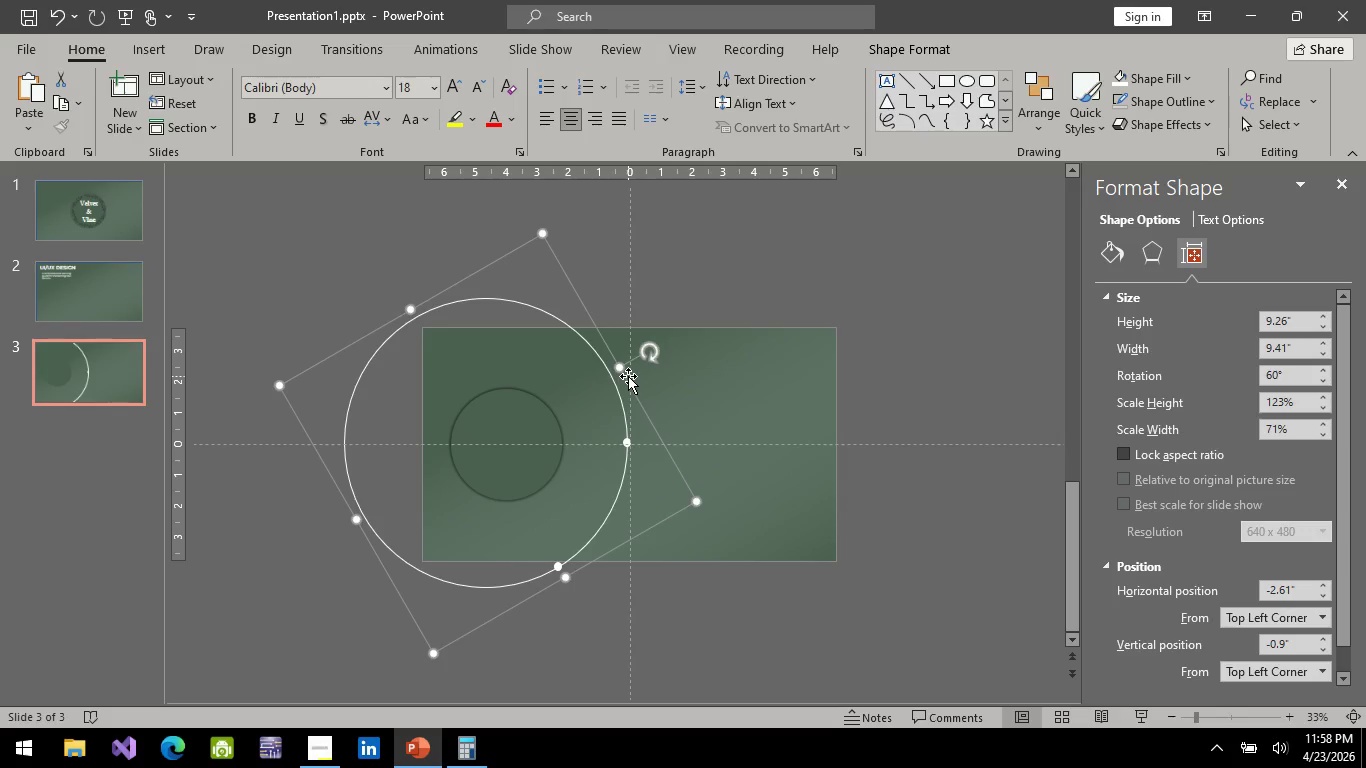 
wait(5.16)
 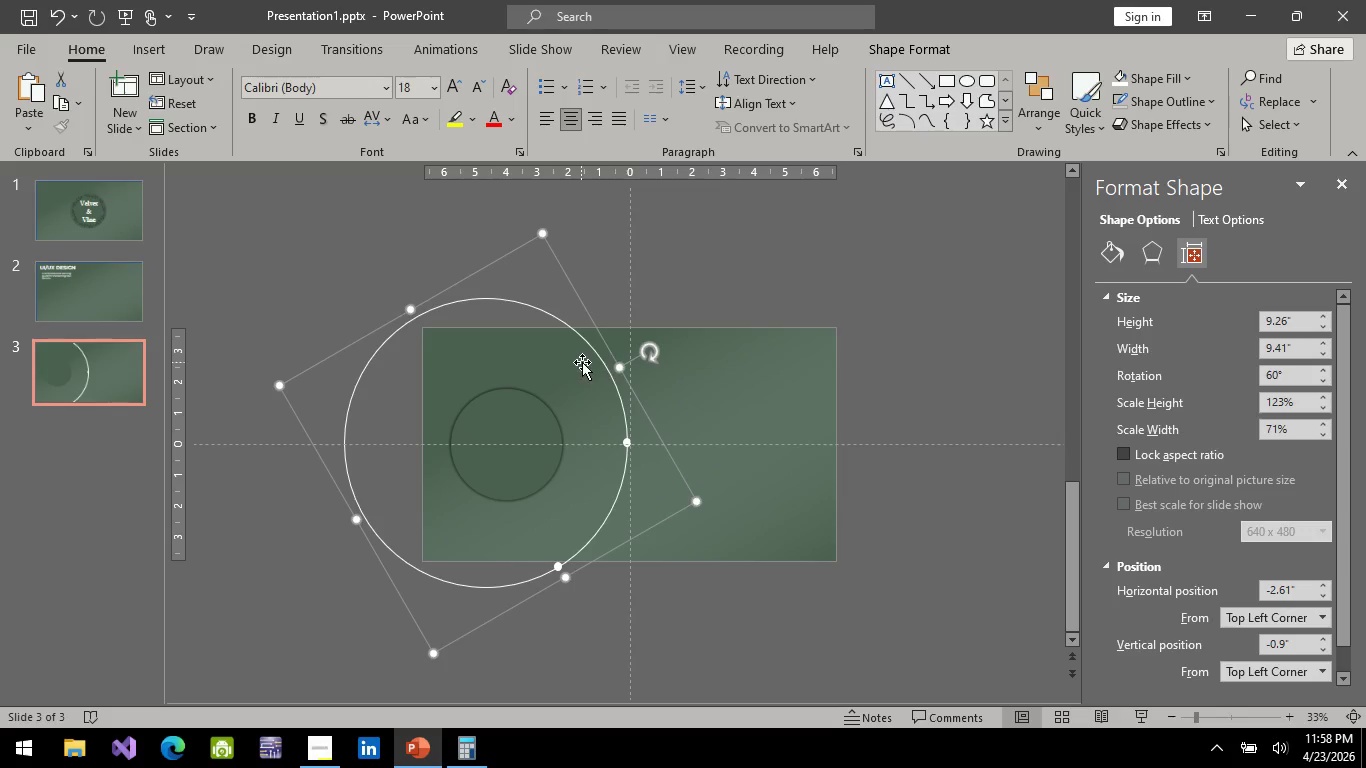 
key(Control+Z)
 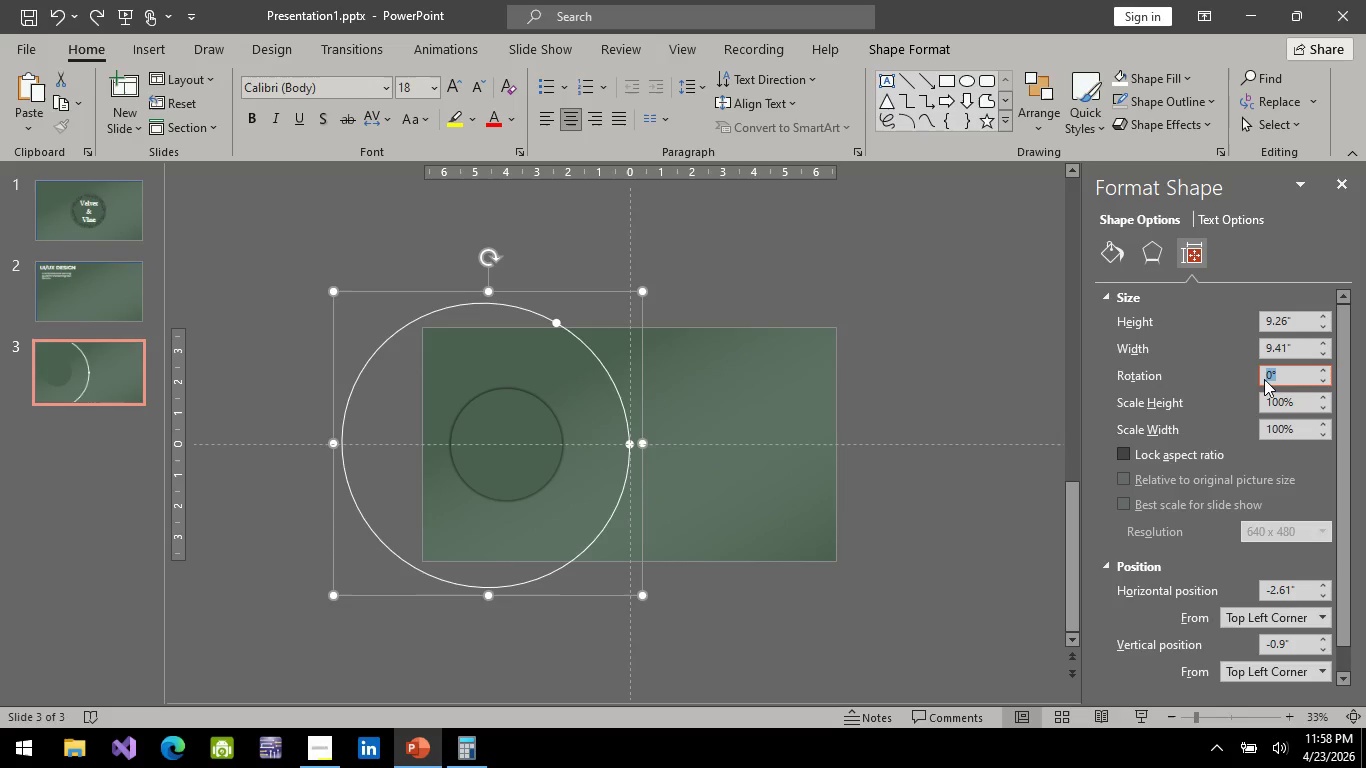 
wait(6.22)
 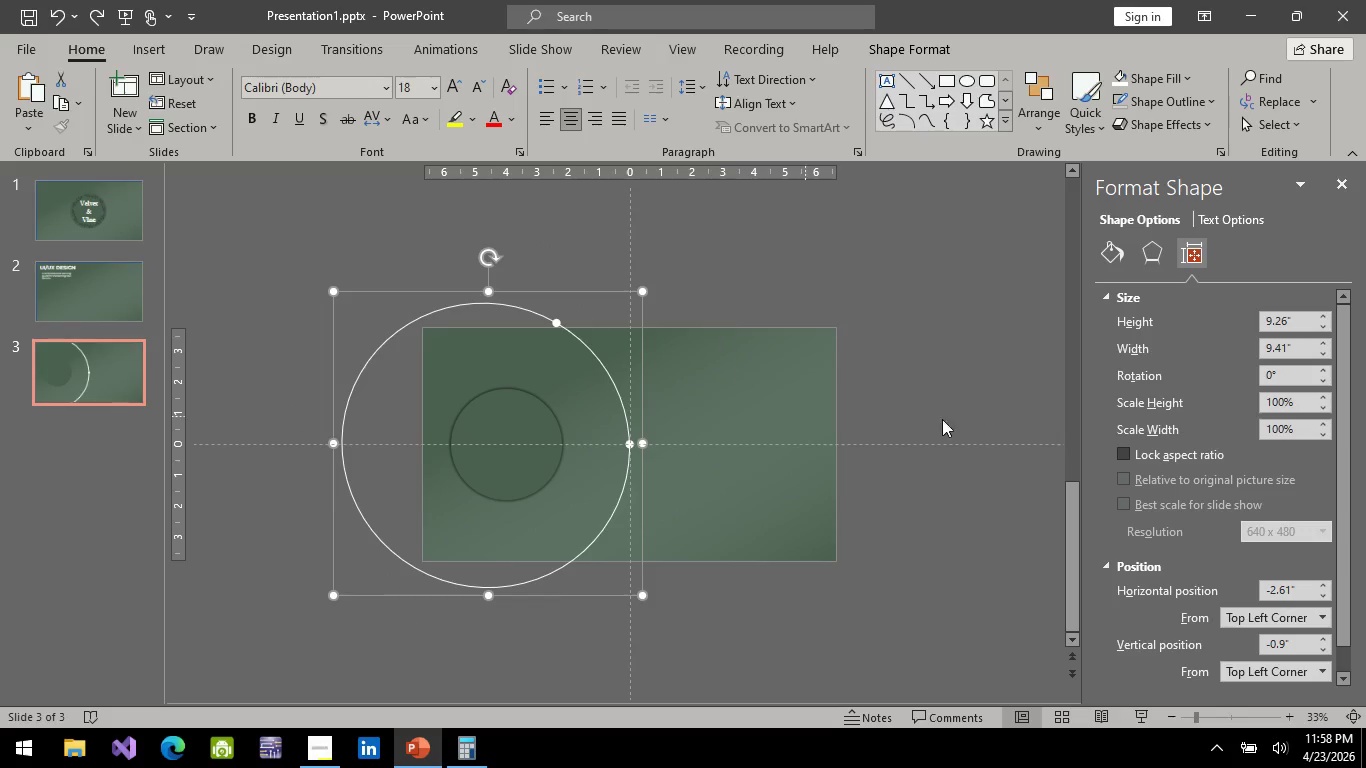 
type(-60)
 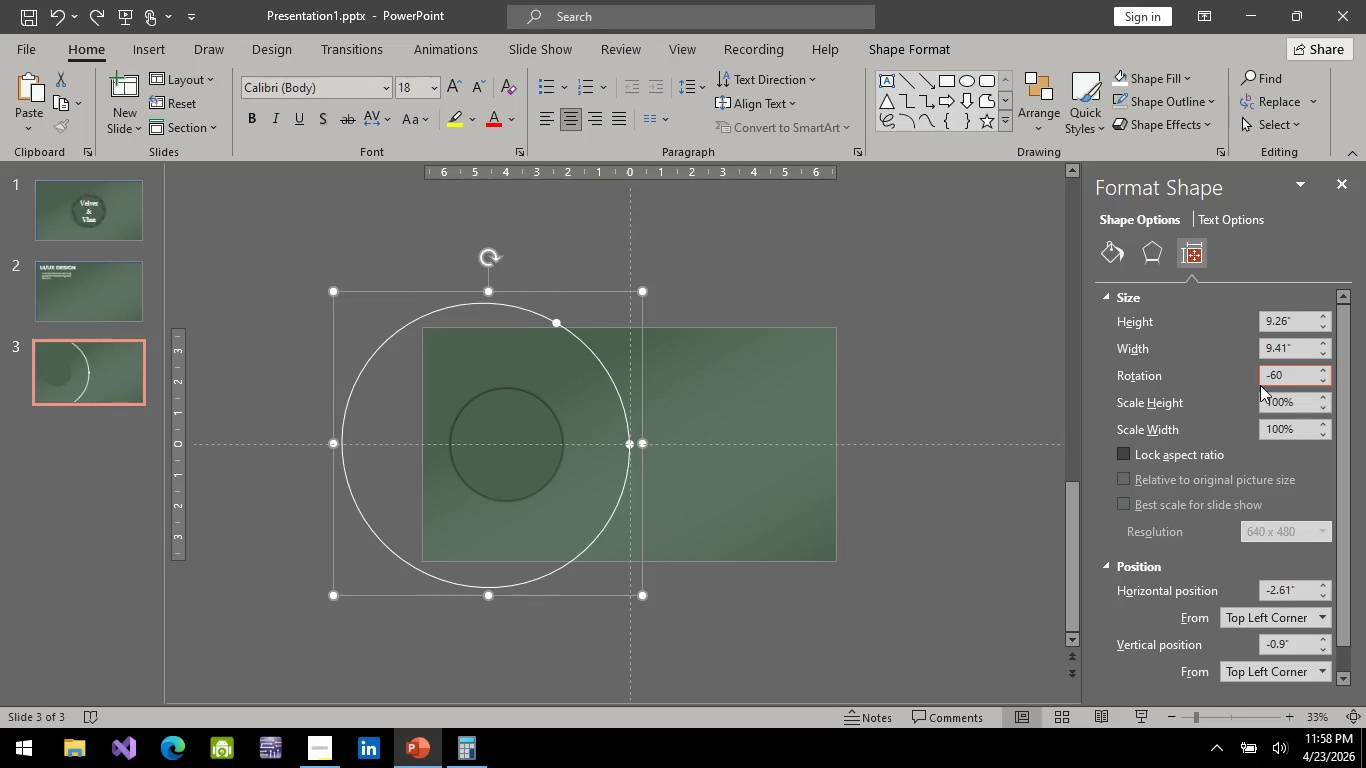 
key(Enter)
 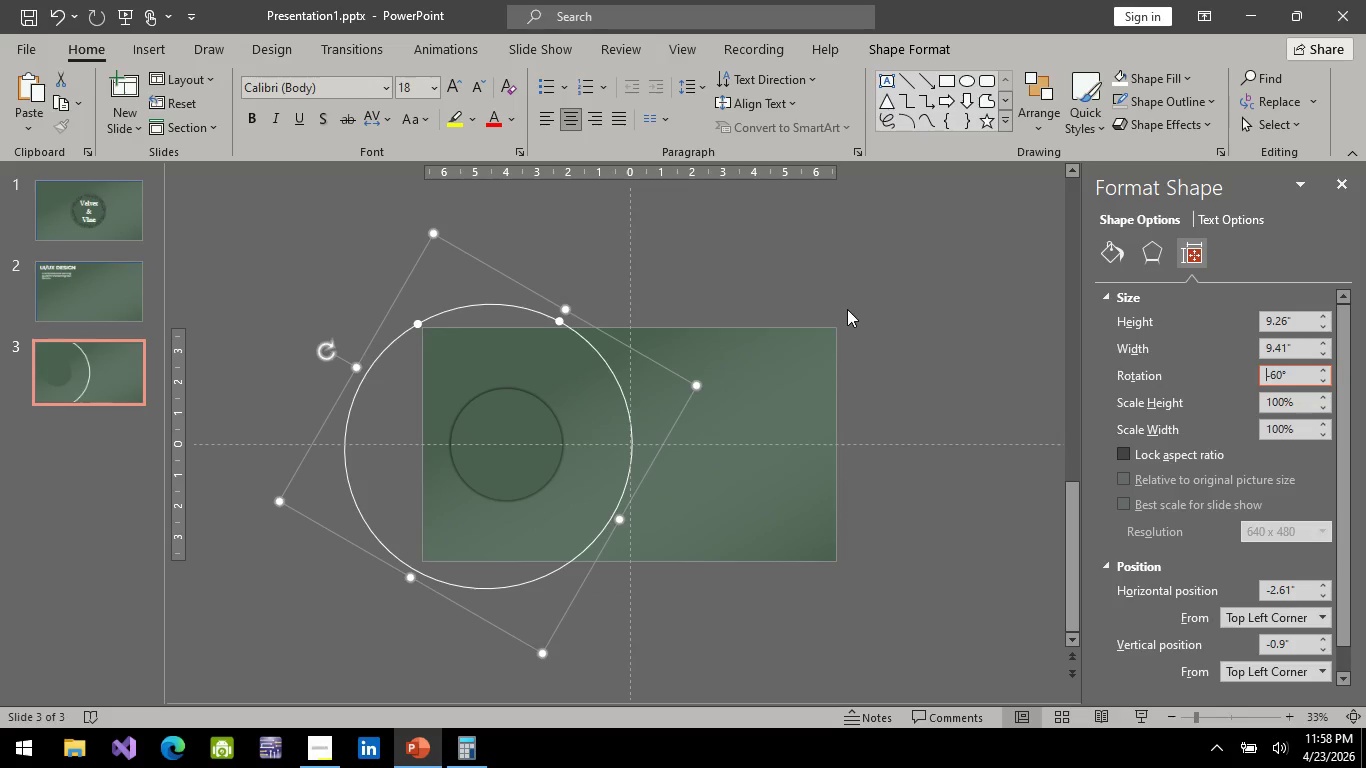 
left_click([852, 277])
 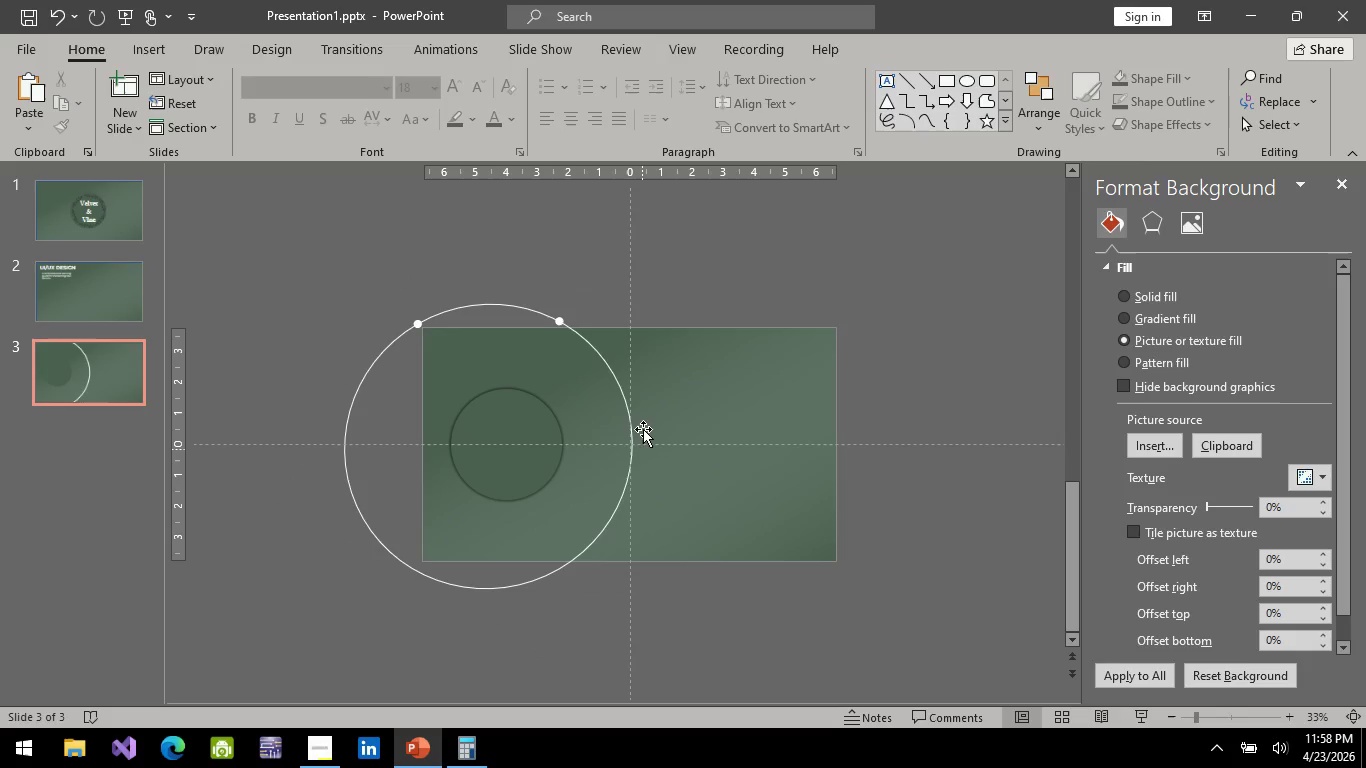 
hold_key(key=ControlLeft, duration=0.88)
scroll: coordinate [643, 427], scroll_direction: up, amount: 5.0
 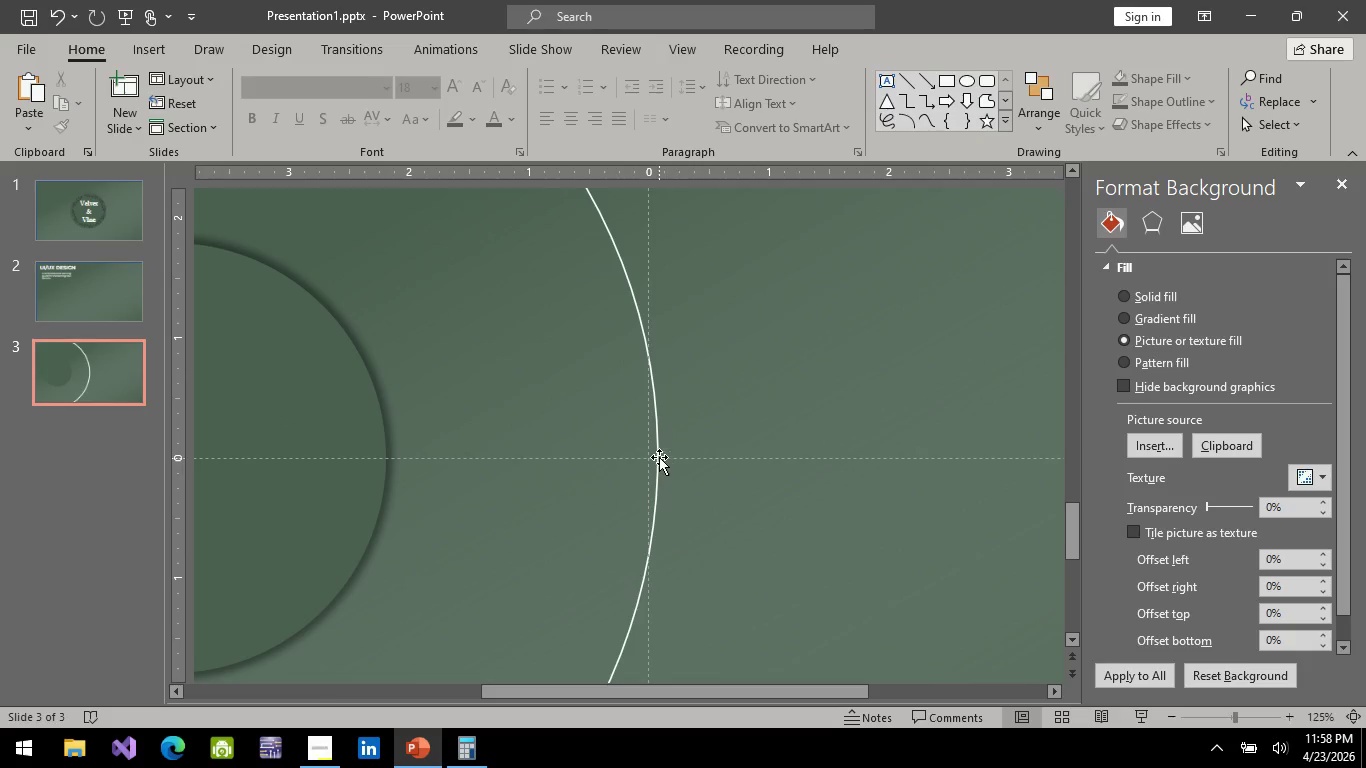 
left_click([659, 457])
 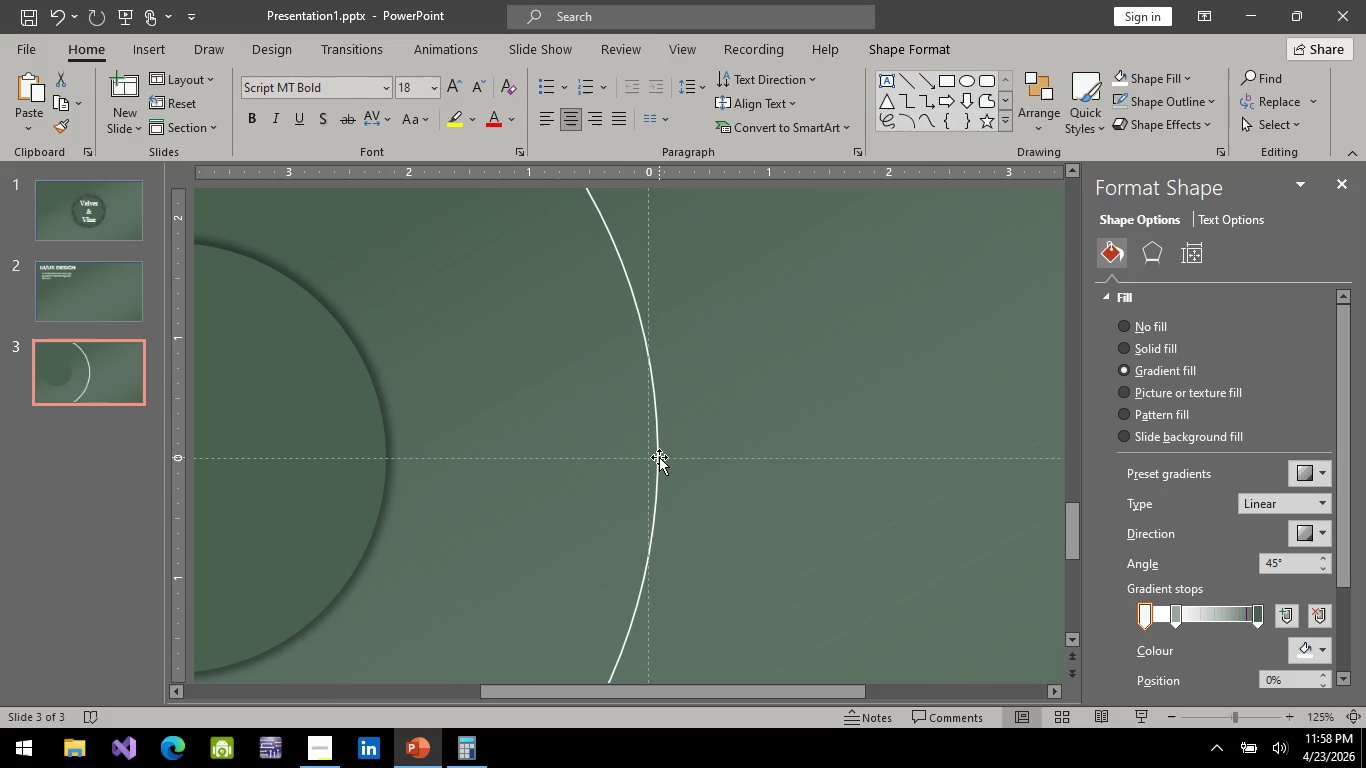 
left_click_drag(start_coordinate=[659, 457], to_coordinate=[636, 457])
 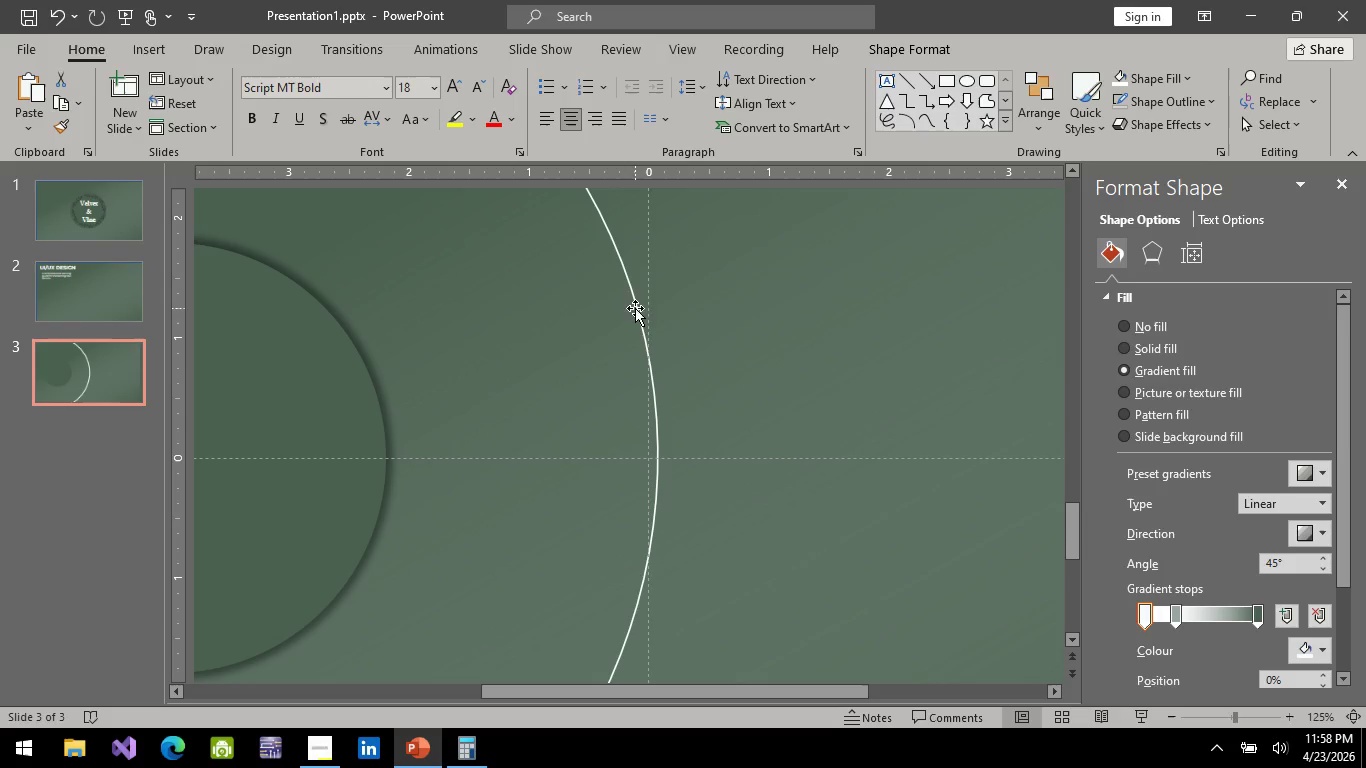 
key(Control+Z)
 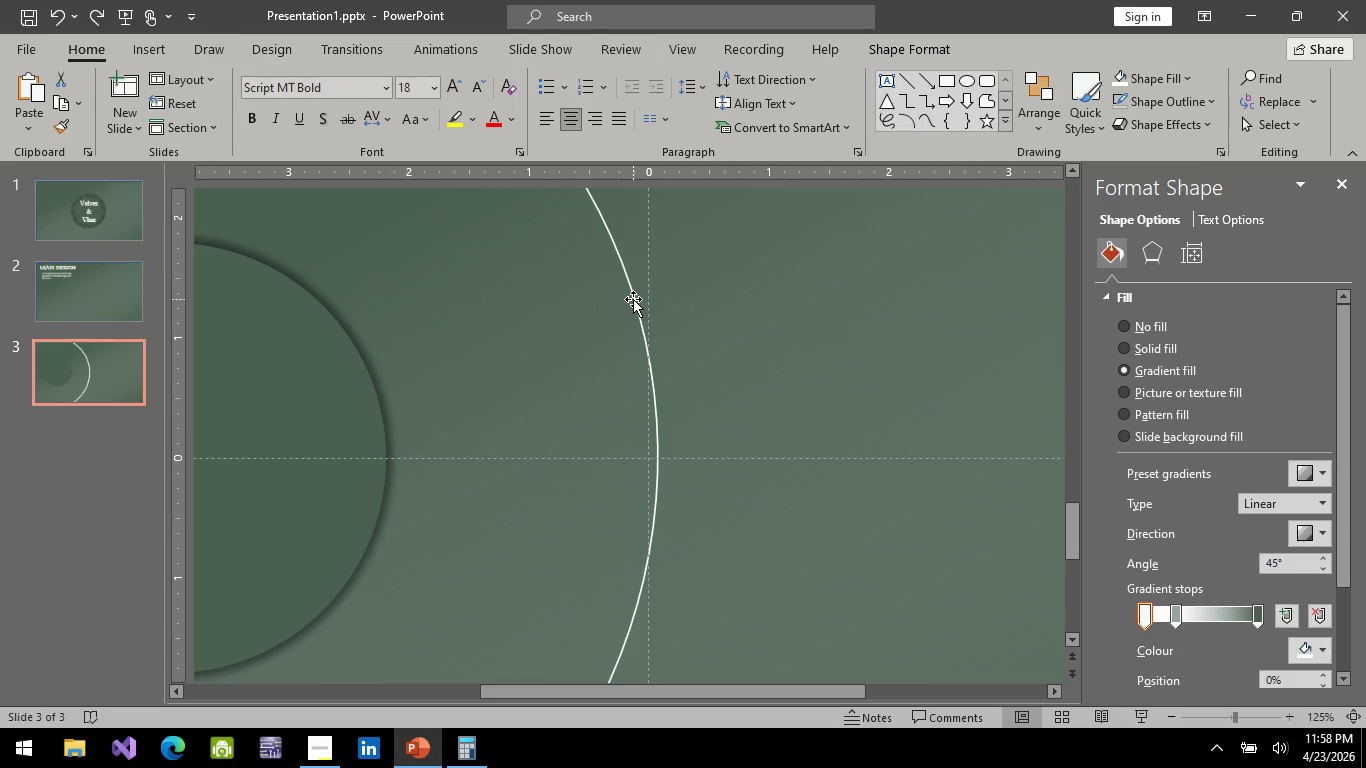 
left_click([633, 299])
 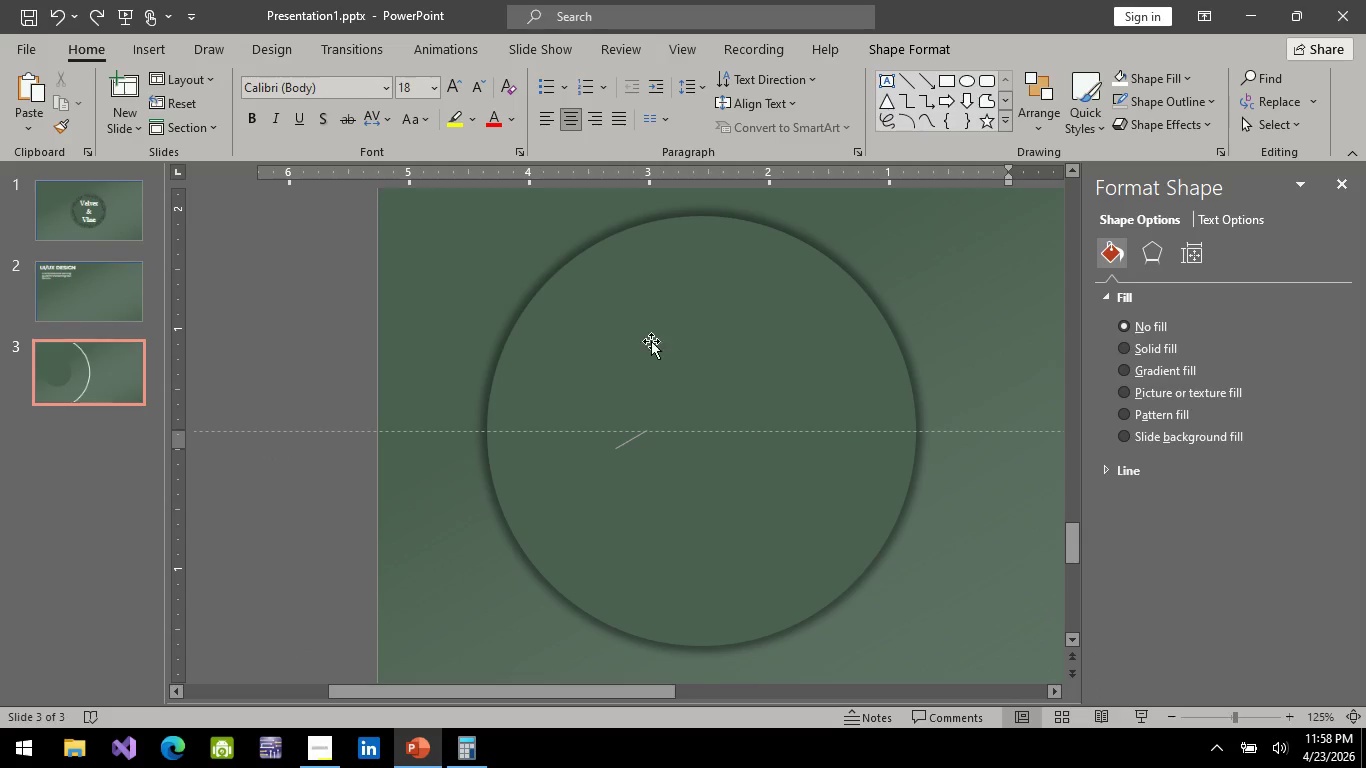 
hold_key(key=ControlLeft, duration=0.67)
scroll: coordinate [758, 415], scroll_direction: down, amount: 5.0
 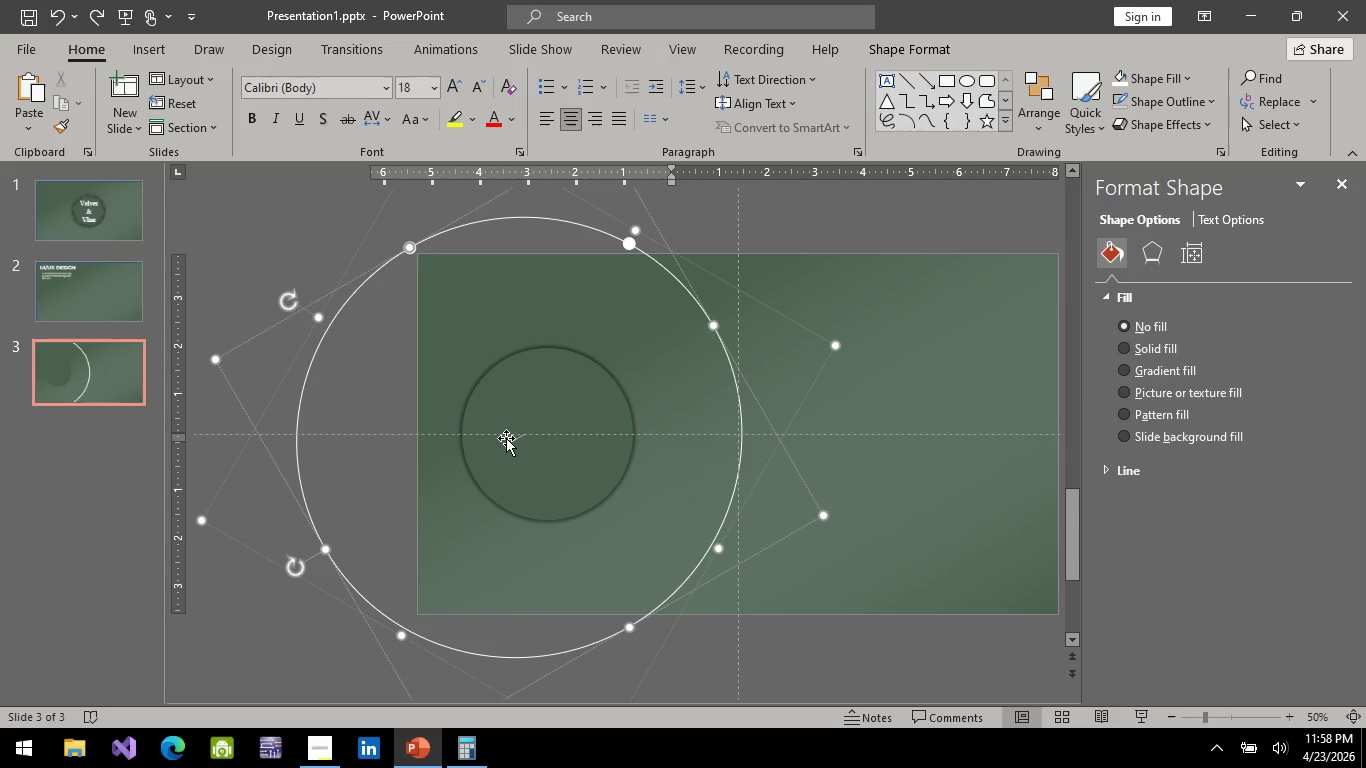 
left_click([522, 446])
 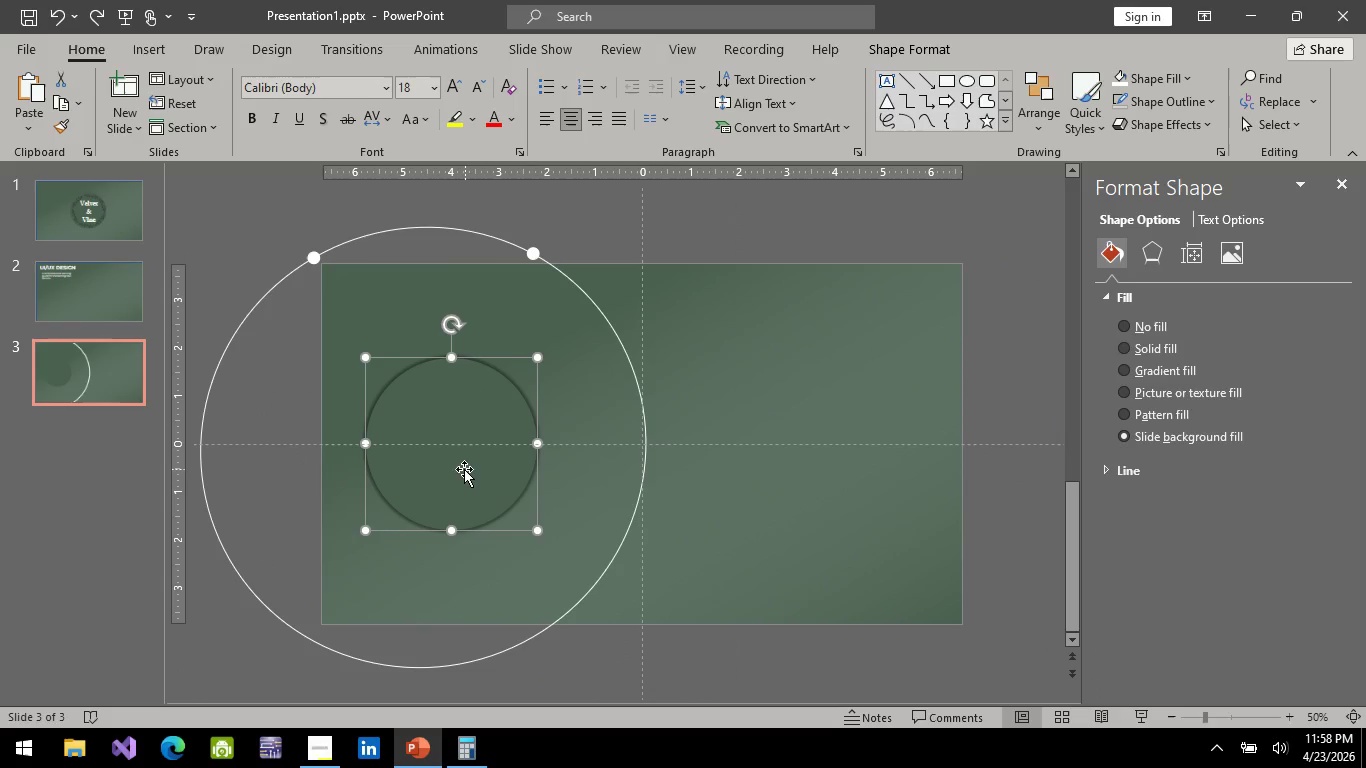 
hold_key(key=ControlLeft, duration=0.44)
 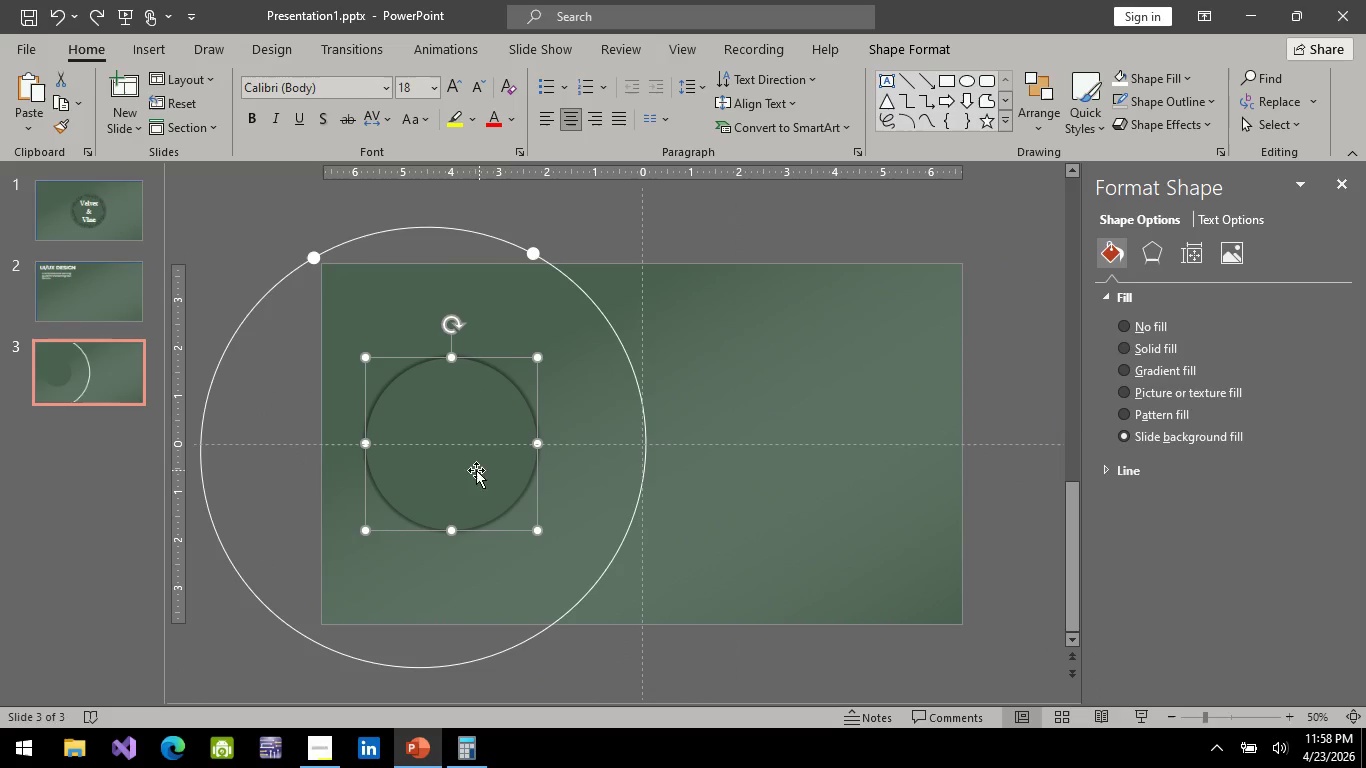 
hold_key(key=ControlLeft, duration=0.34)
 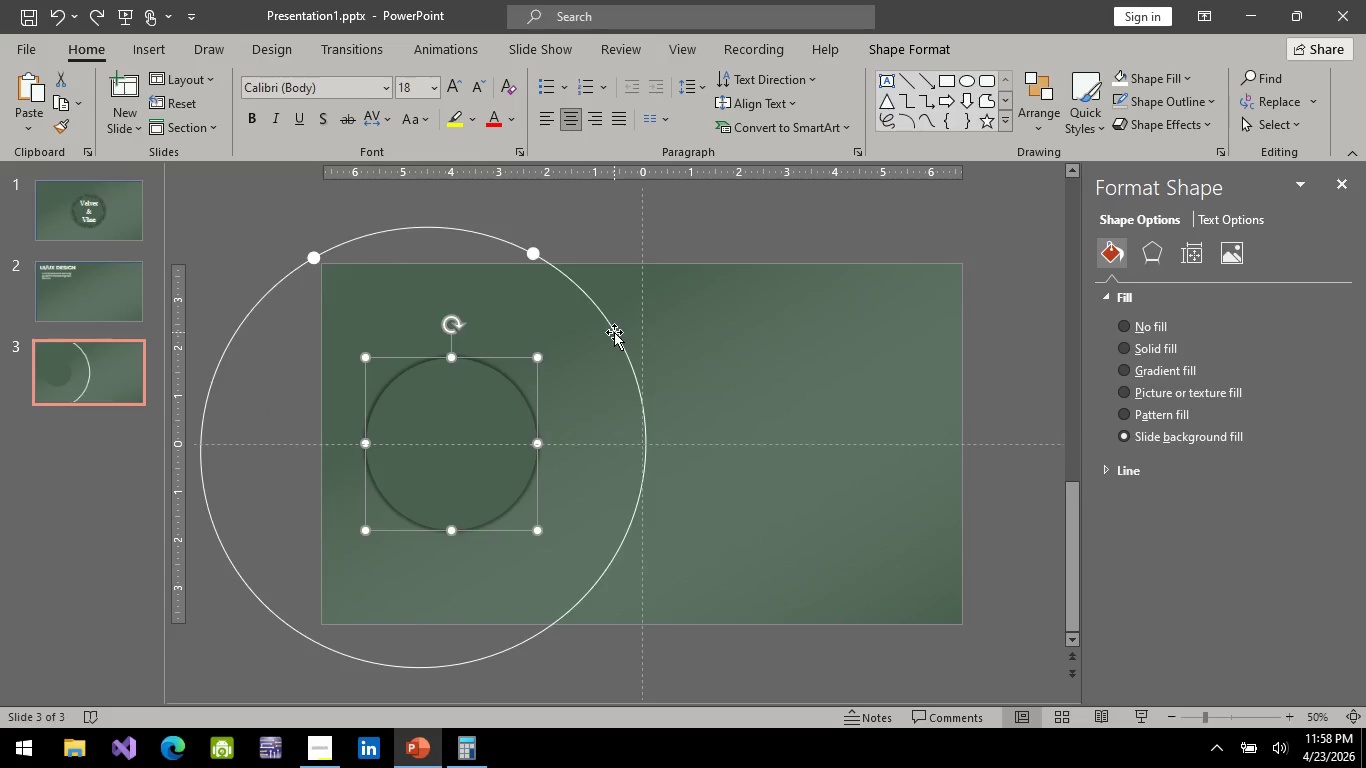 
left_click([614, 332])
 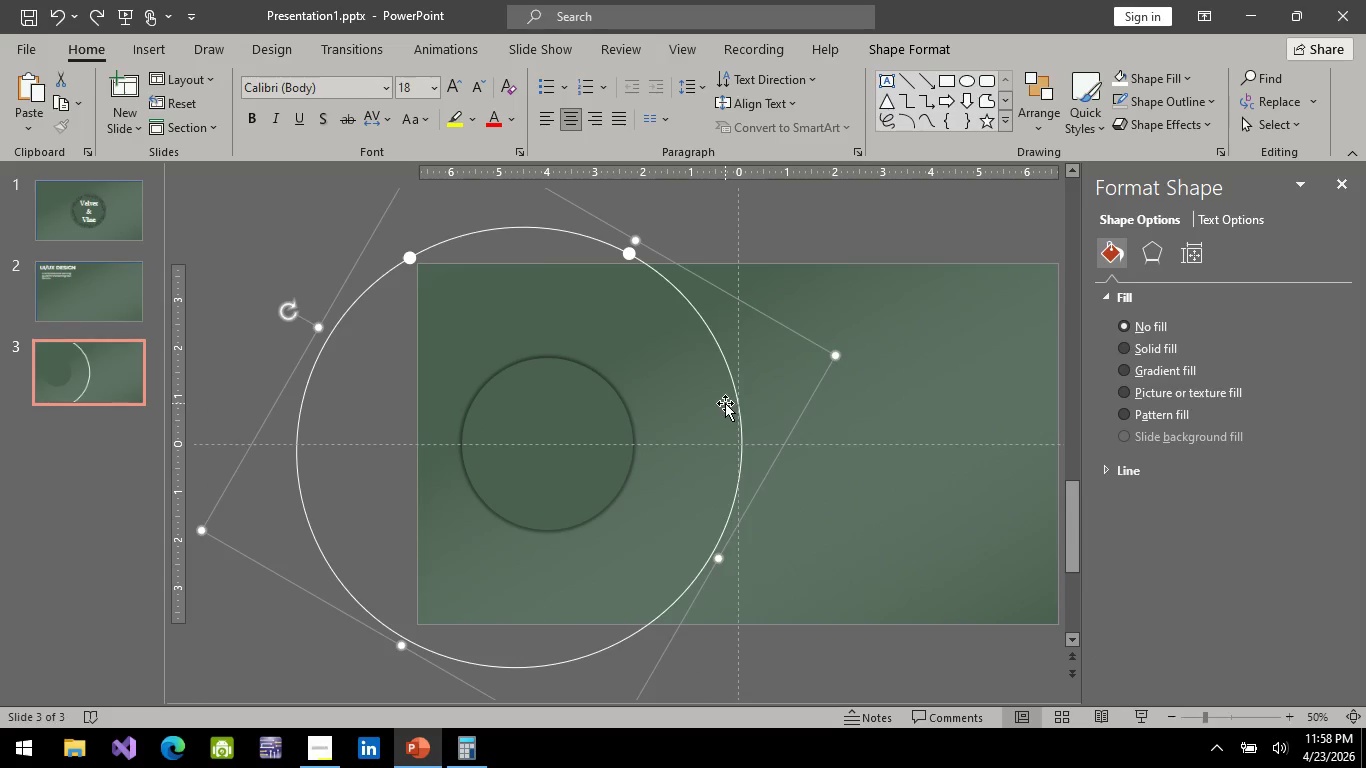 
key(ArrowLeft)
 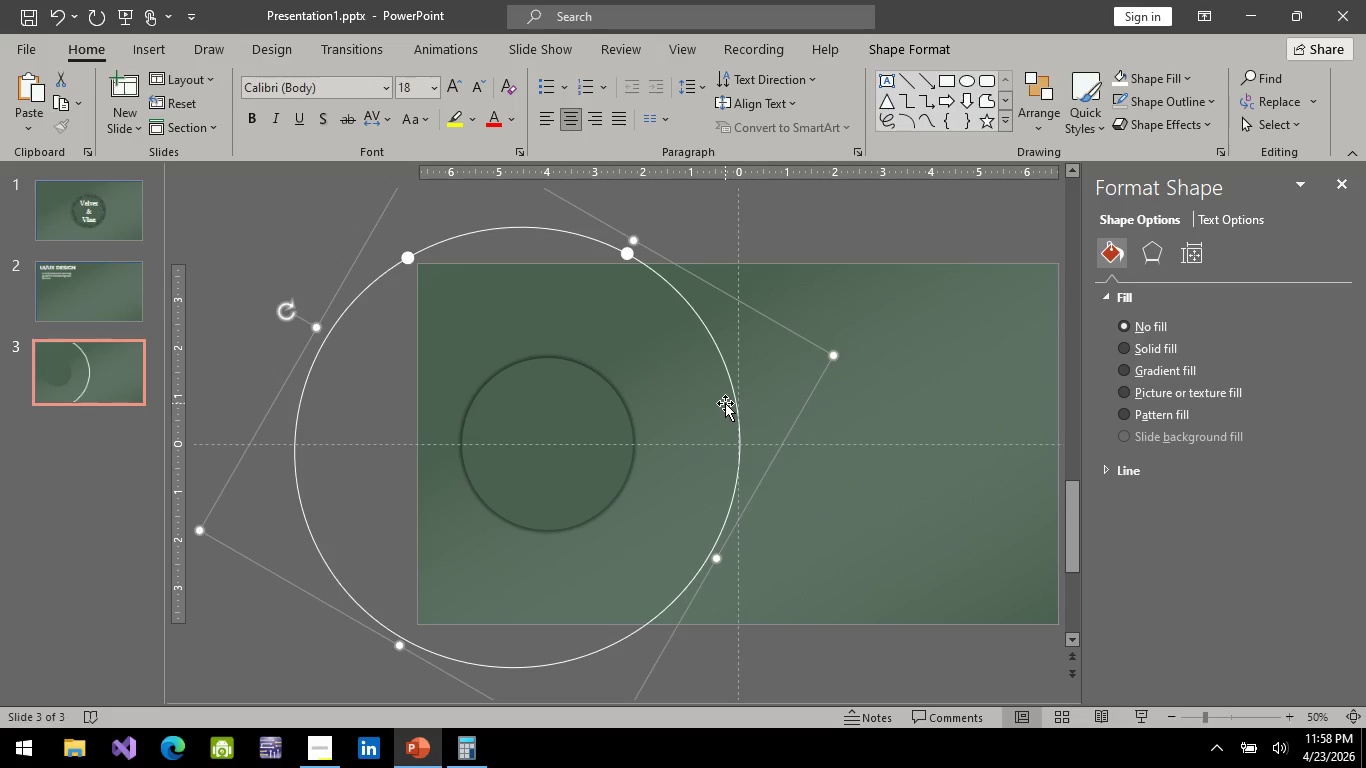 
key(ArrowLeft)
 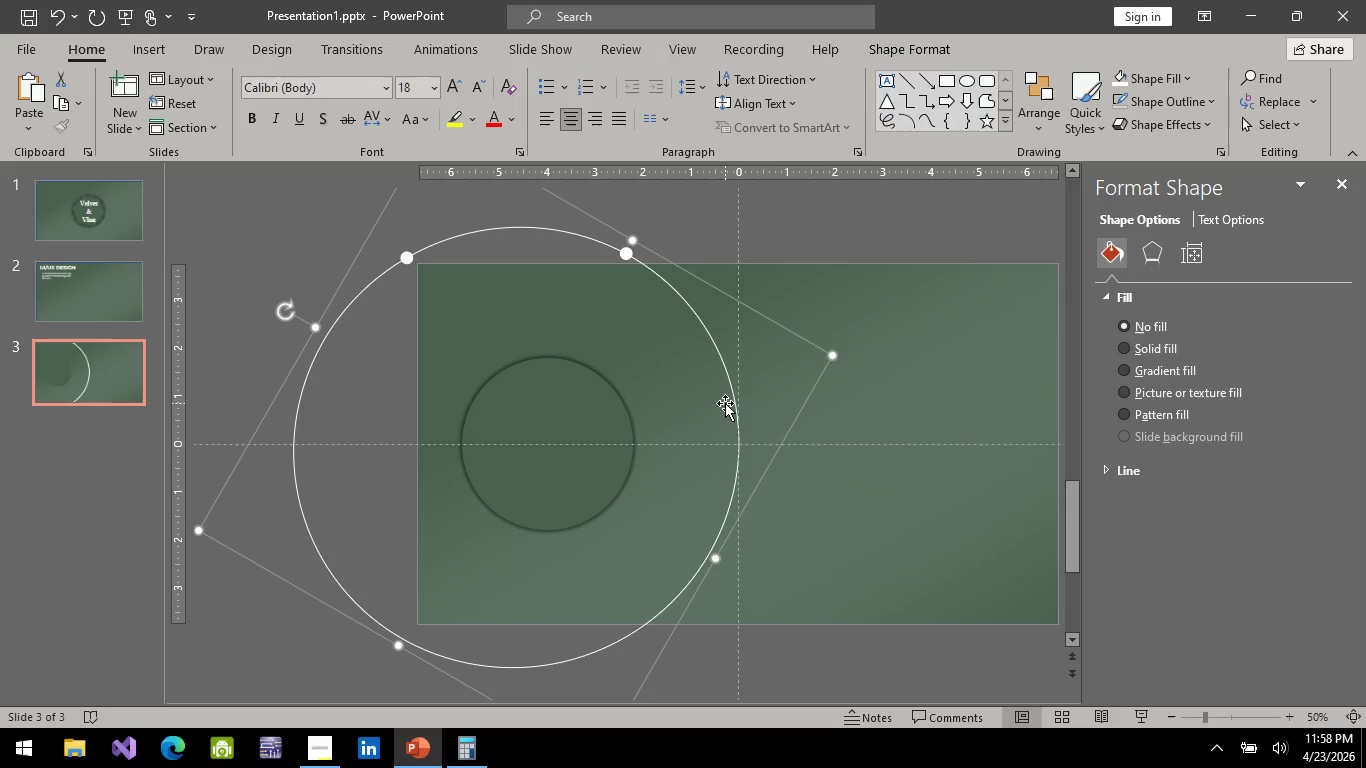 
key(ArrowLeft)
 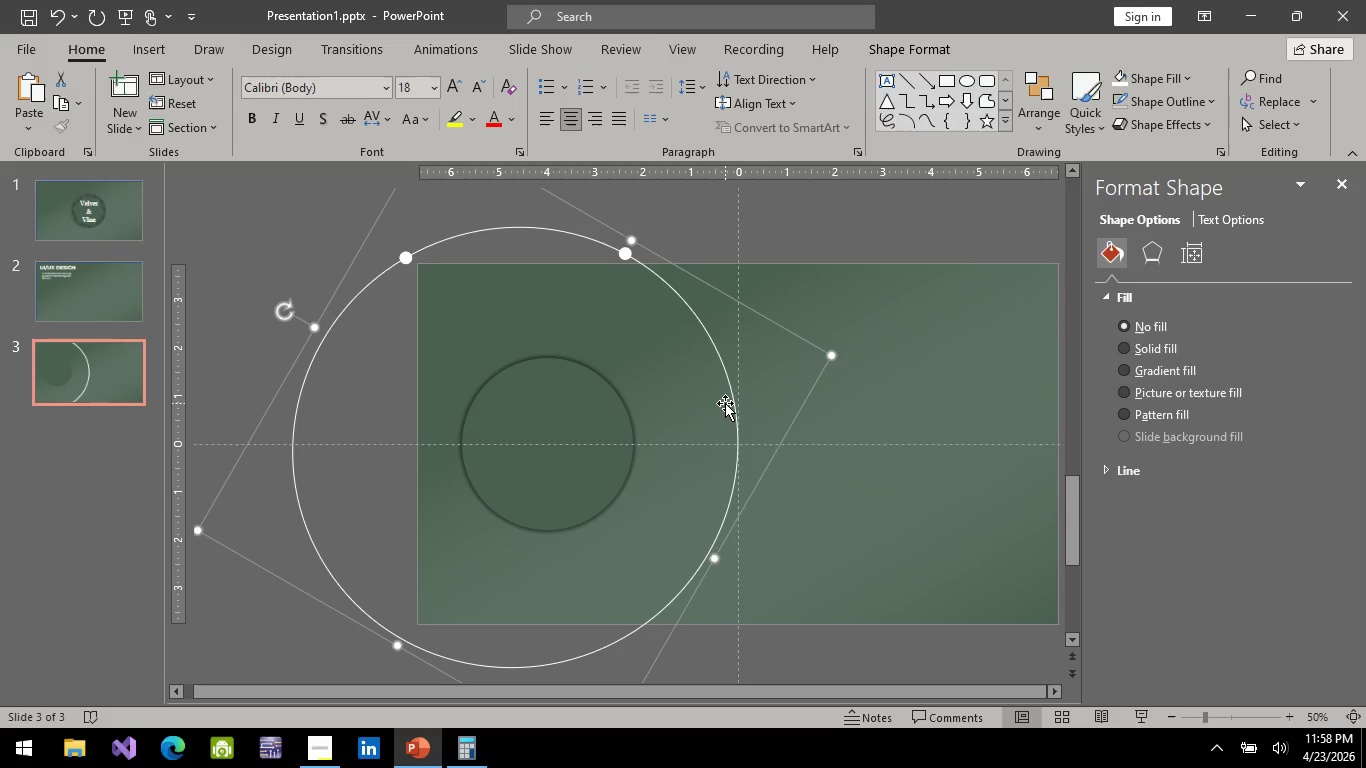 
key(ArrowLeft)
 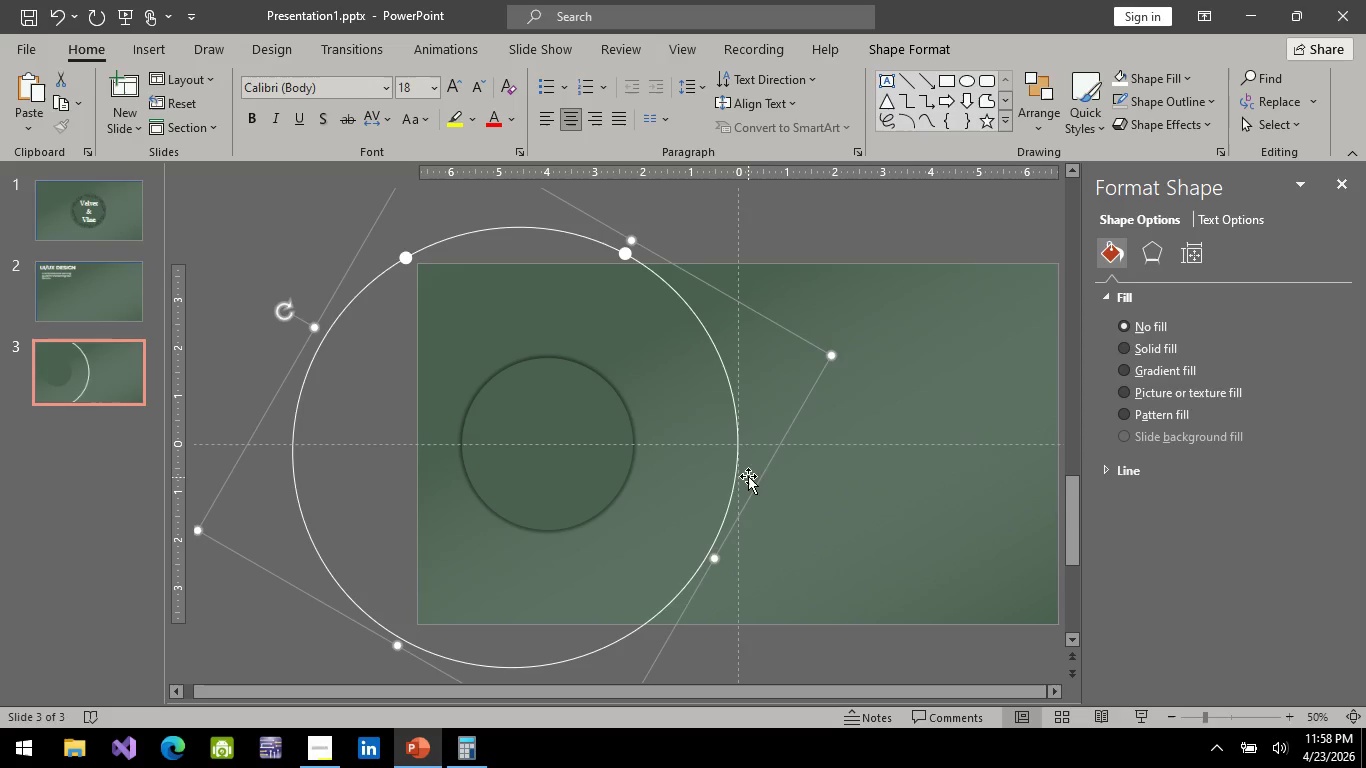 
hold_key(key=ControlLeft, duration=0.56)
scroll: coordinate [744, 474], scroll_direction: up, amount: 4.0
 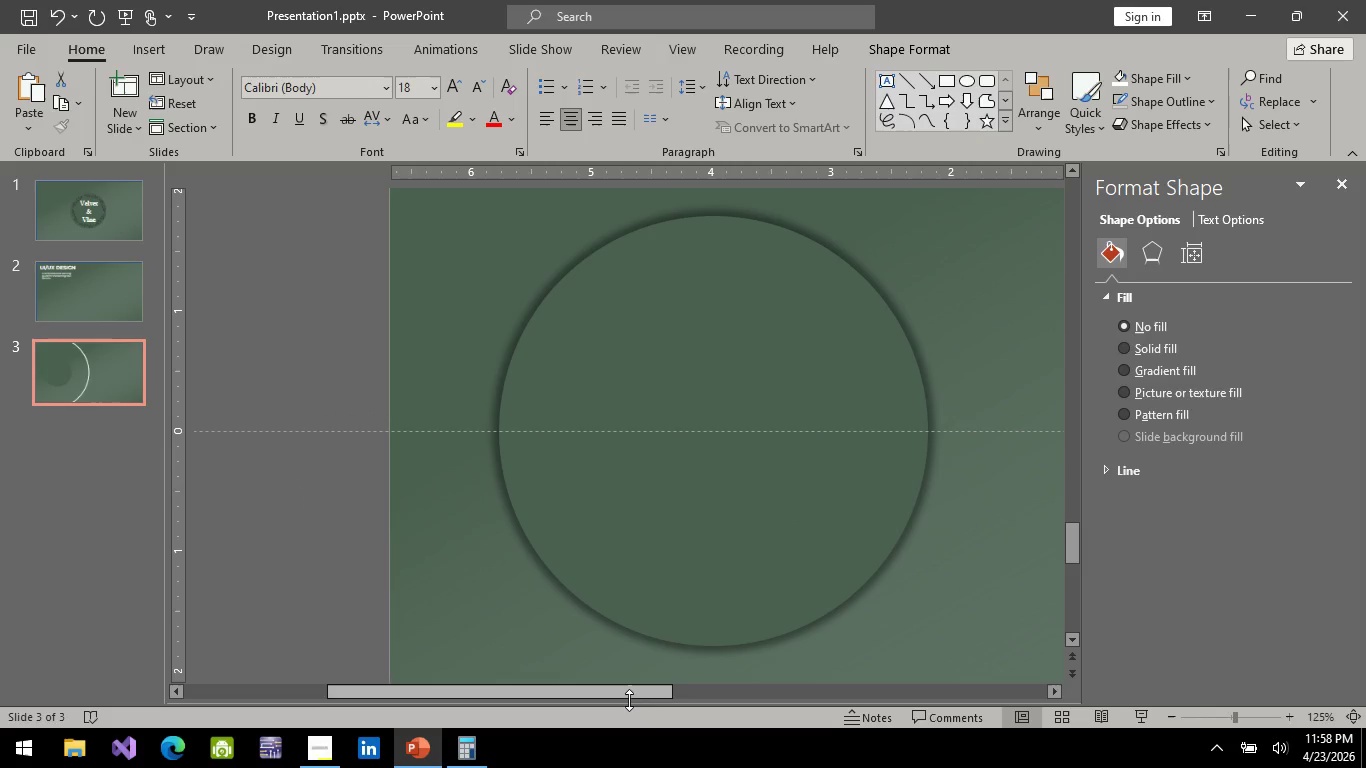 
left_click_drag(start_coordinate=[629, 700], to_coordinate=[789, 715])
 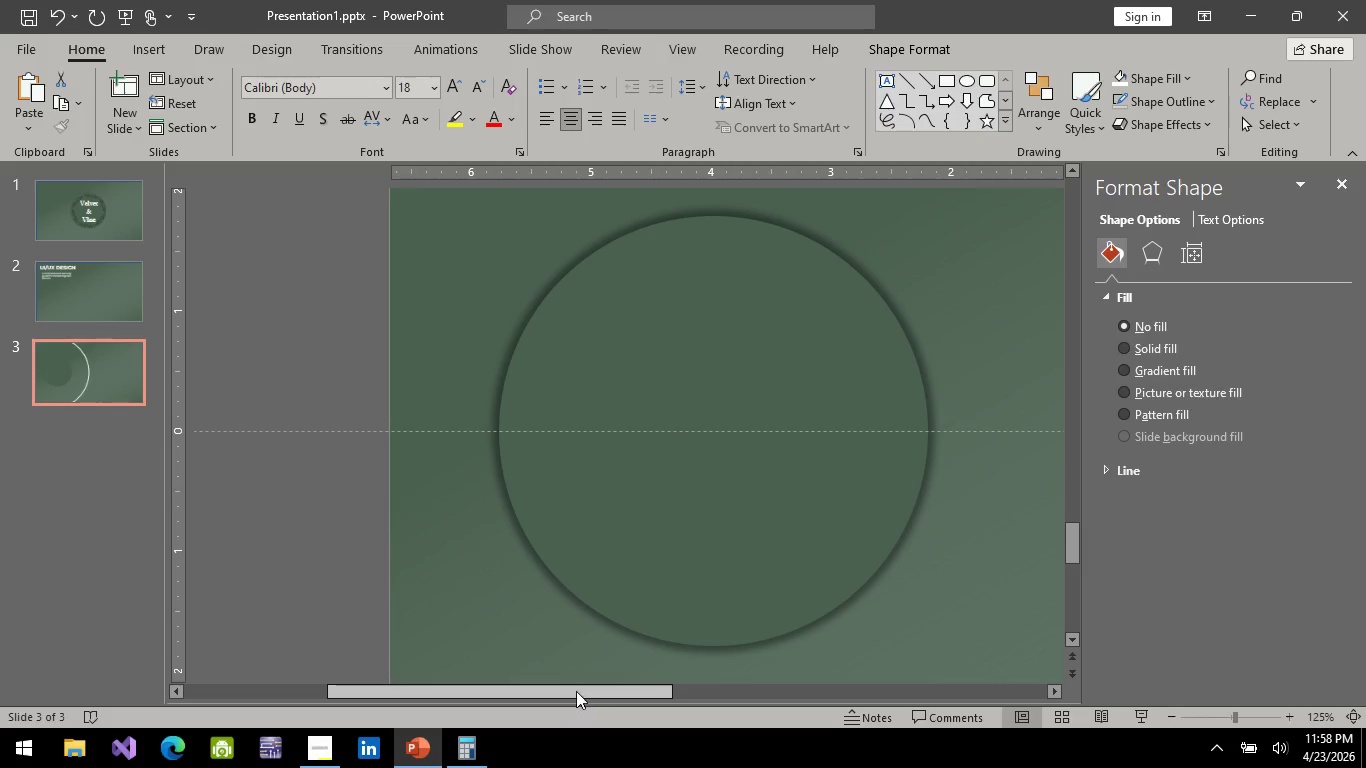 
left_click_drag(start_coordinate=[576, 691], to_coordinate=[744, 698])
 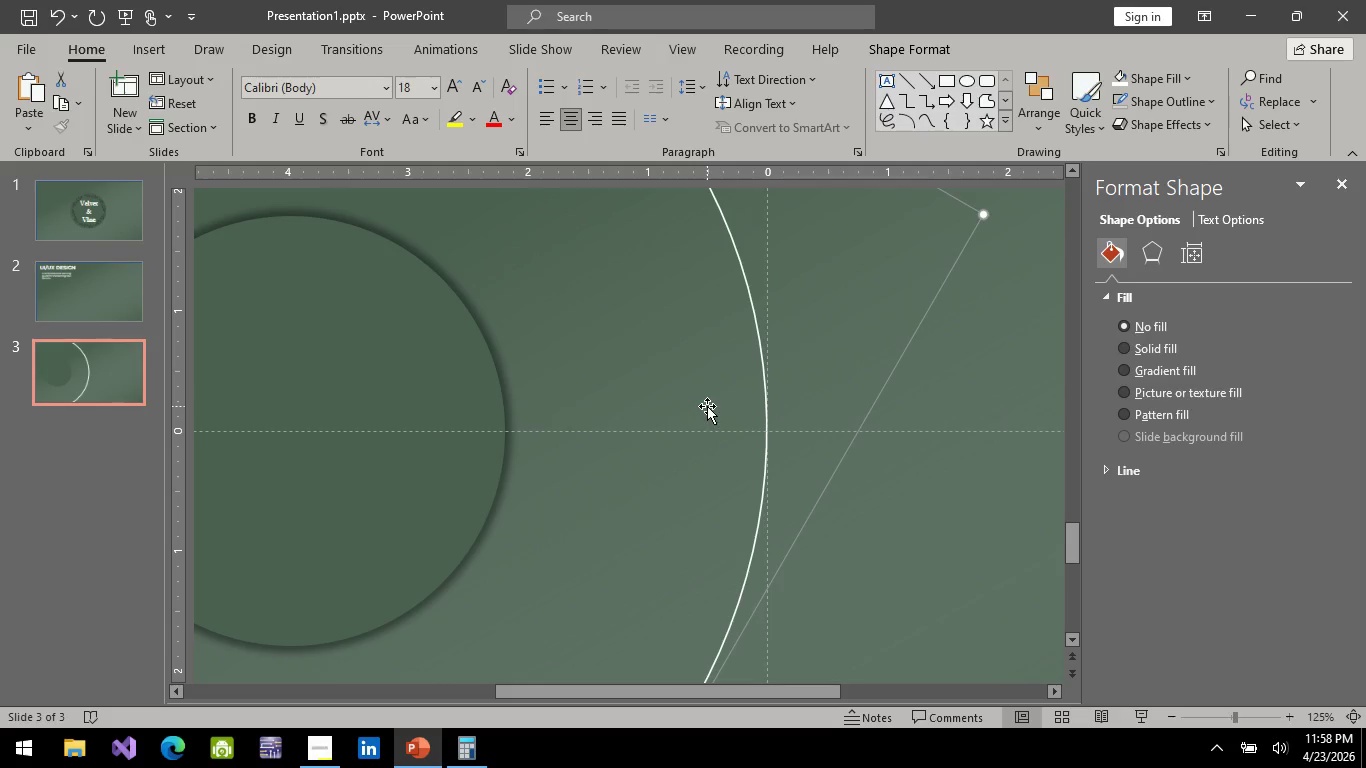 
wait(11.25)
 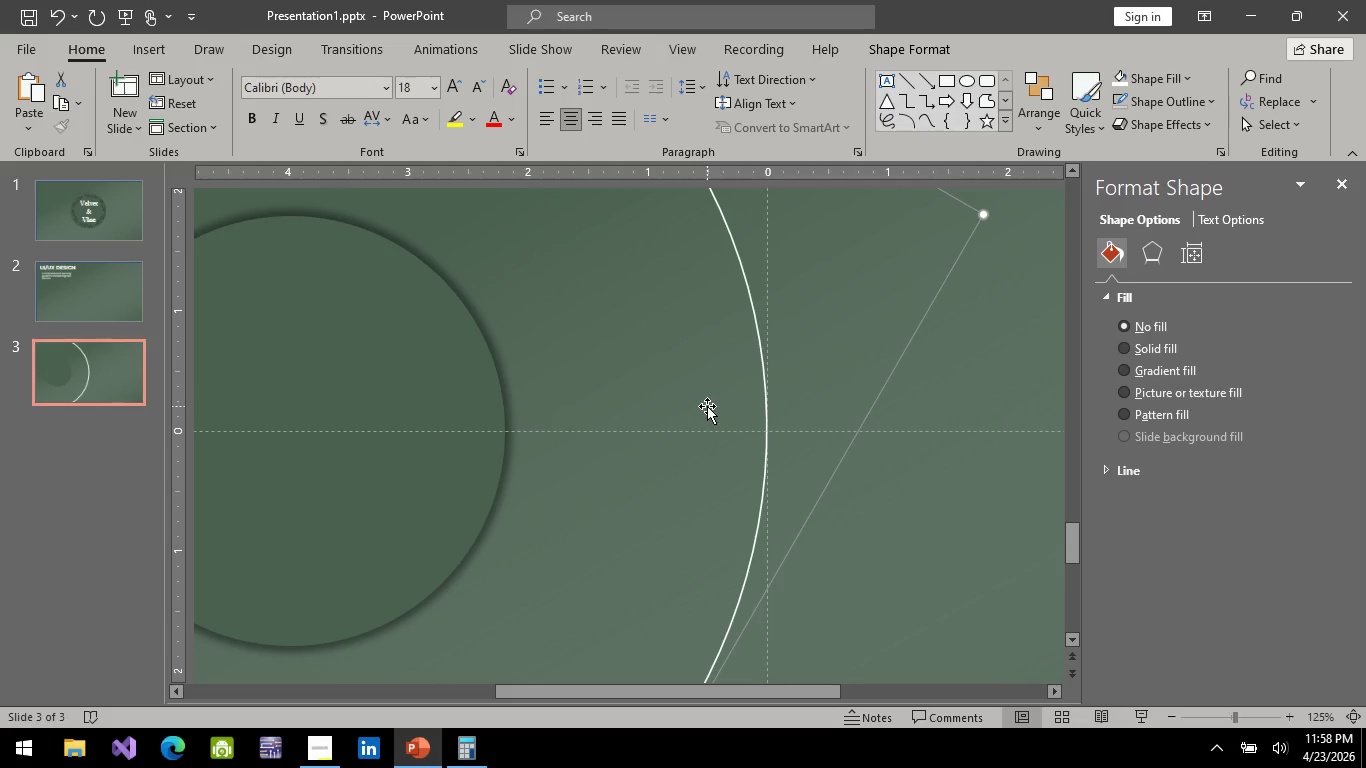 
scroll: coordinate [595, 333], scroll_direction: up, amount: 15.0
 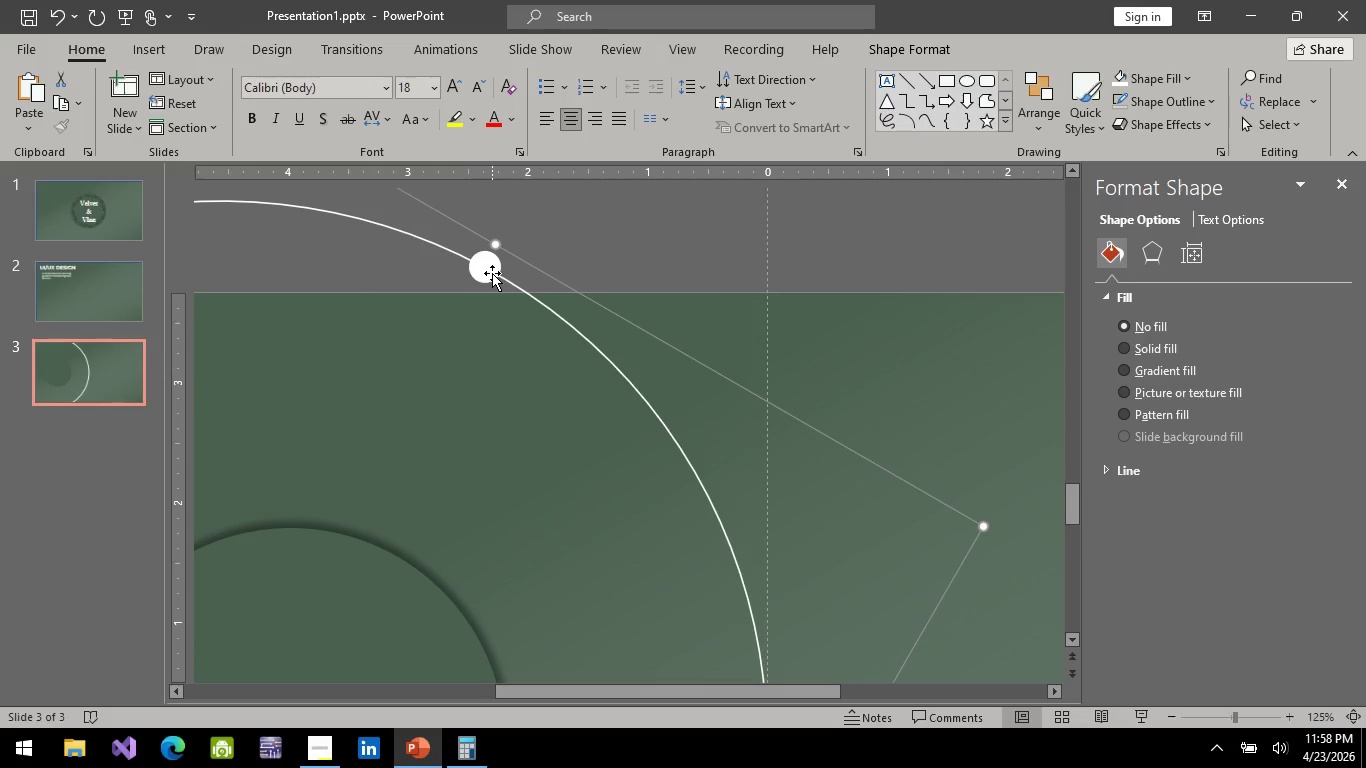 
left_click([492, 273])
 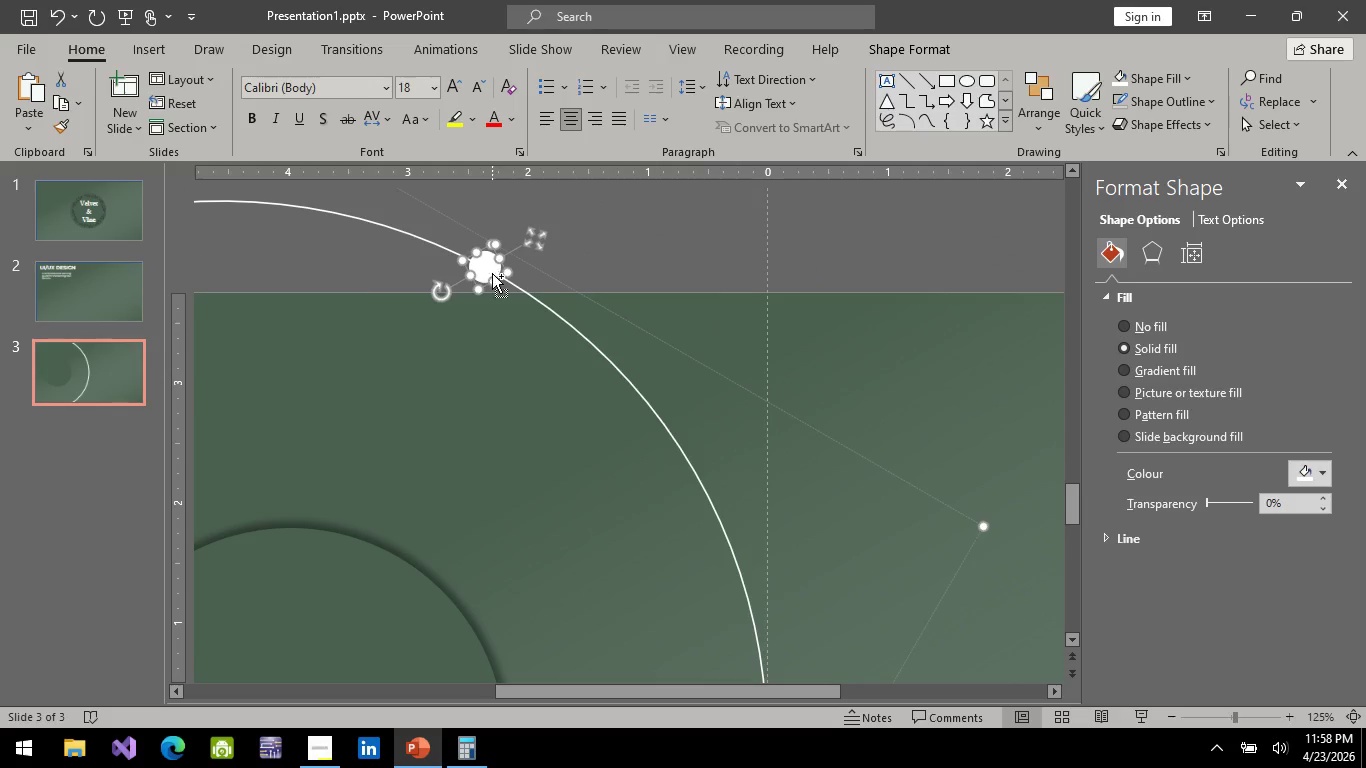 
key(Control+C)
 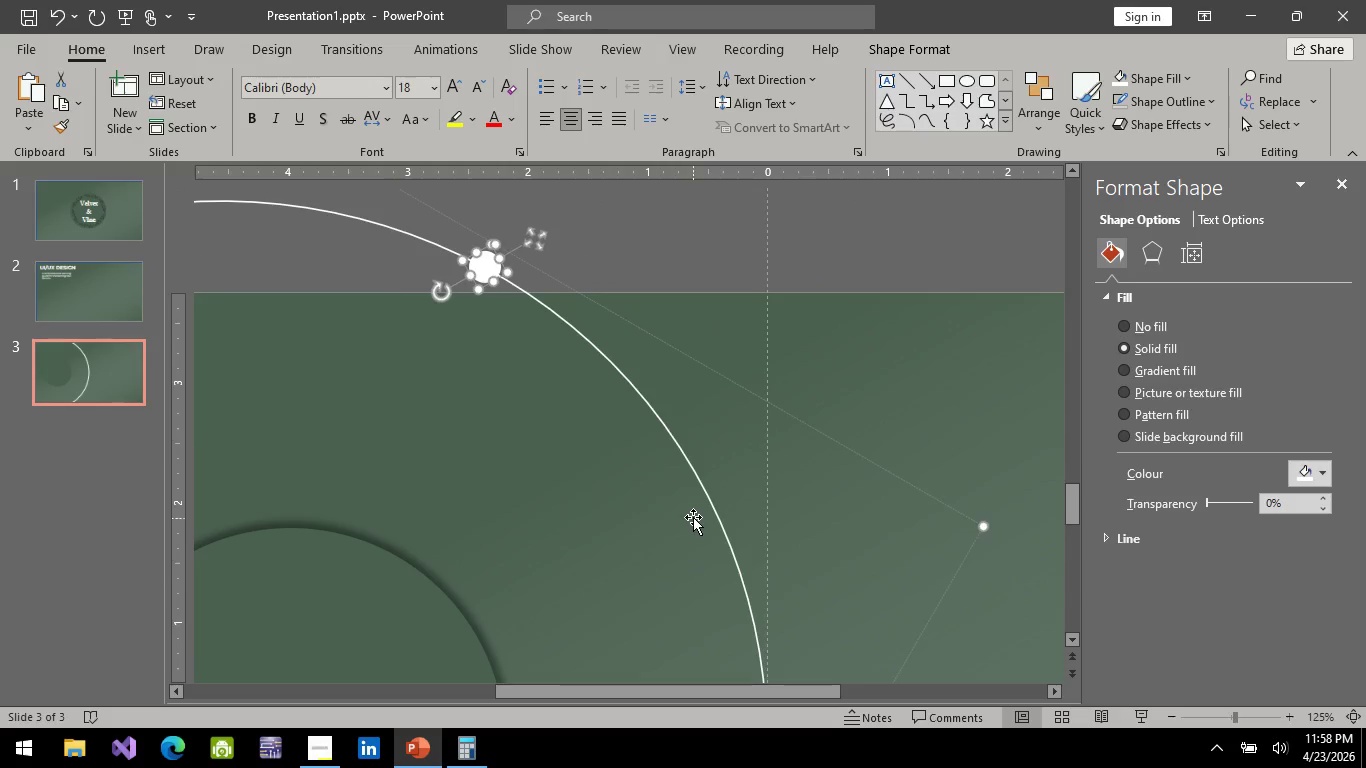 
scroll: coordinate [695, 500], scroll_direction: down, amount: 11.0
 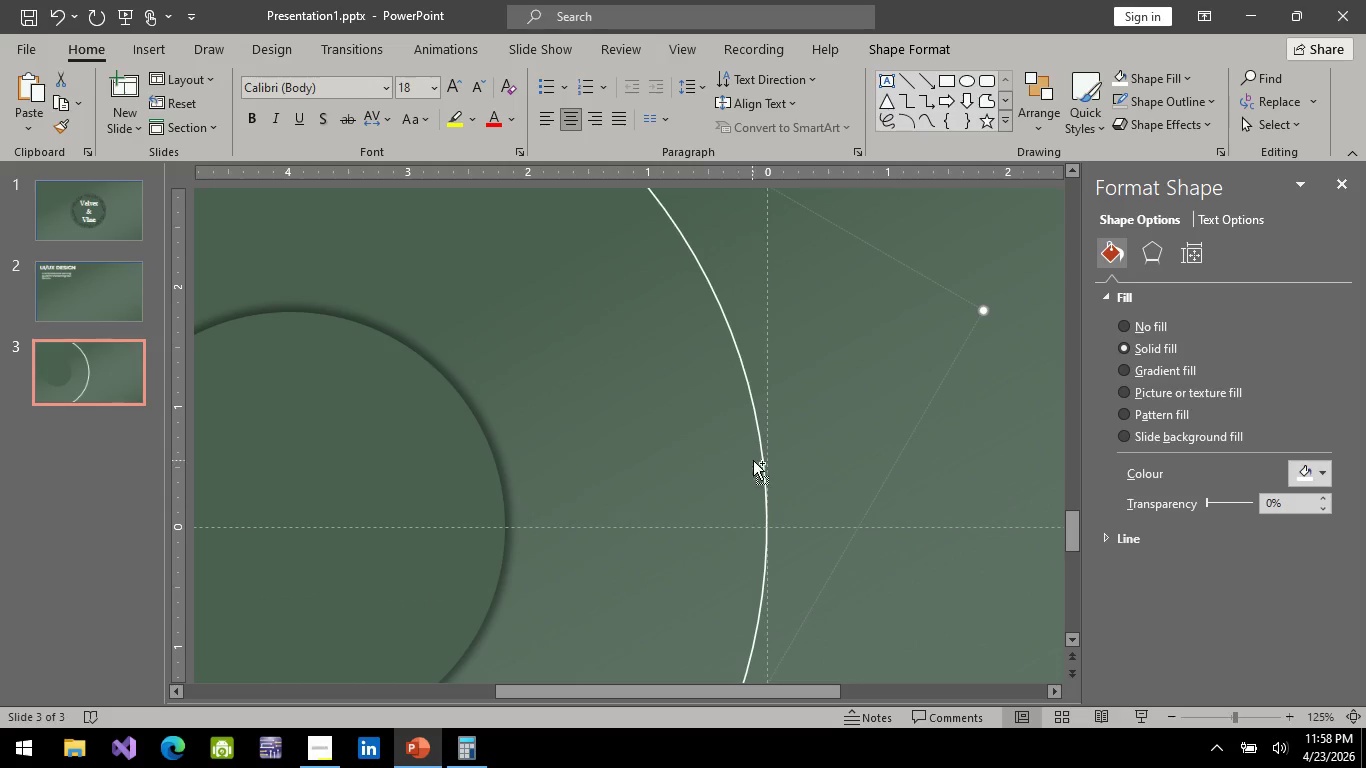 
key(Control+V)
 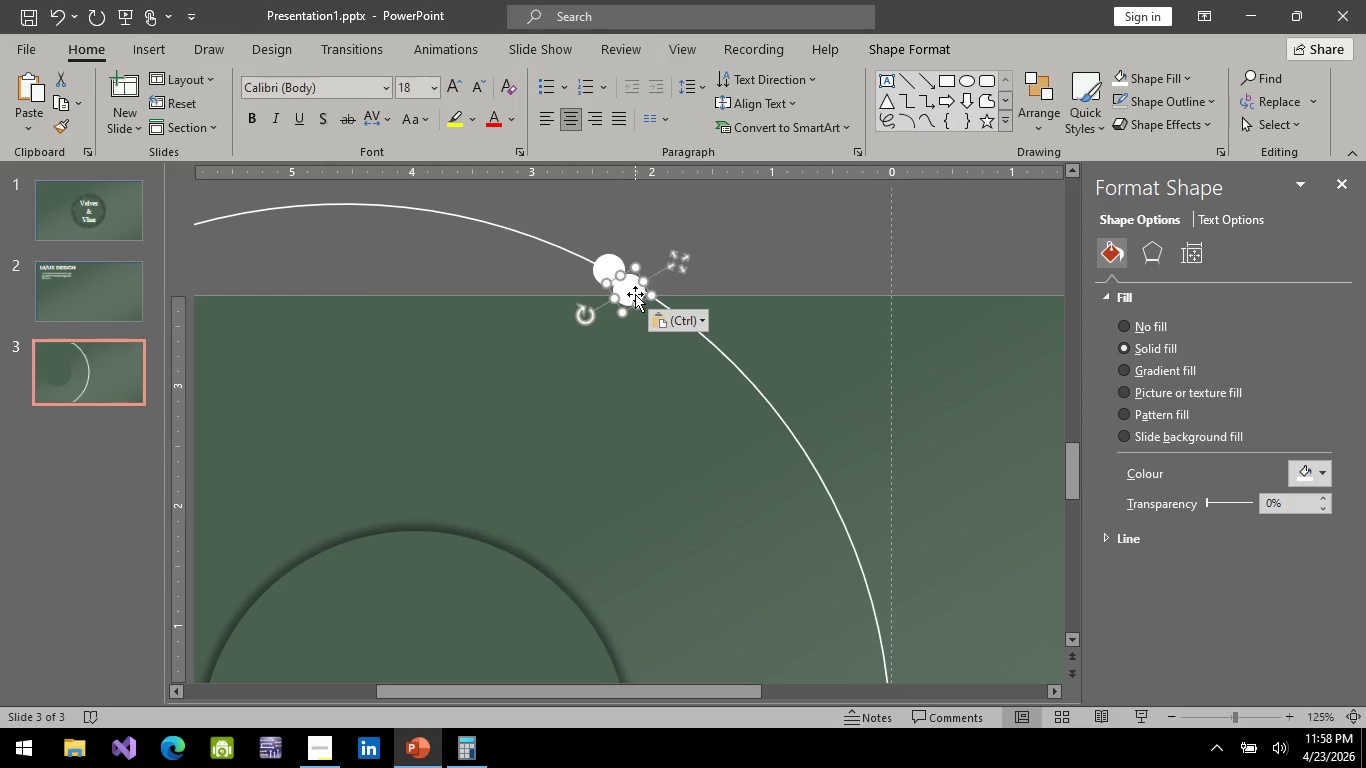 
left_click_drag(start_coordinate=[634, 295], to_coordinate=[816, 581])
 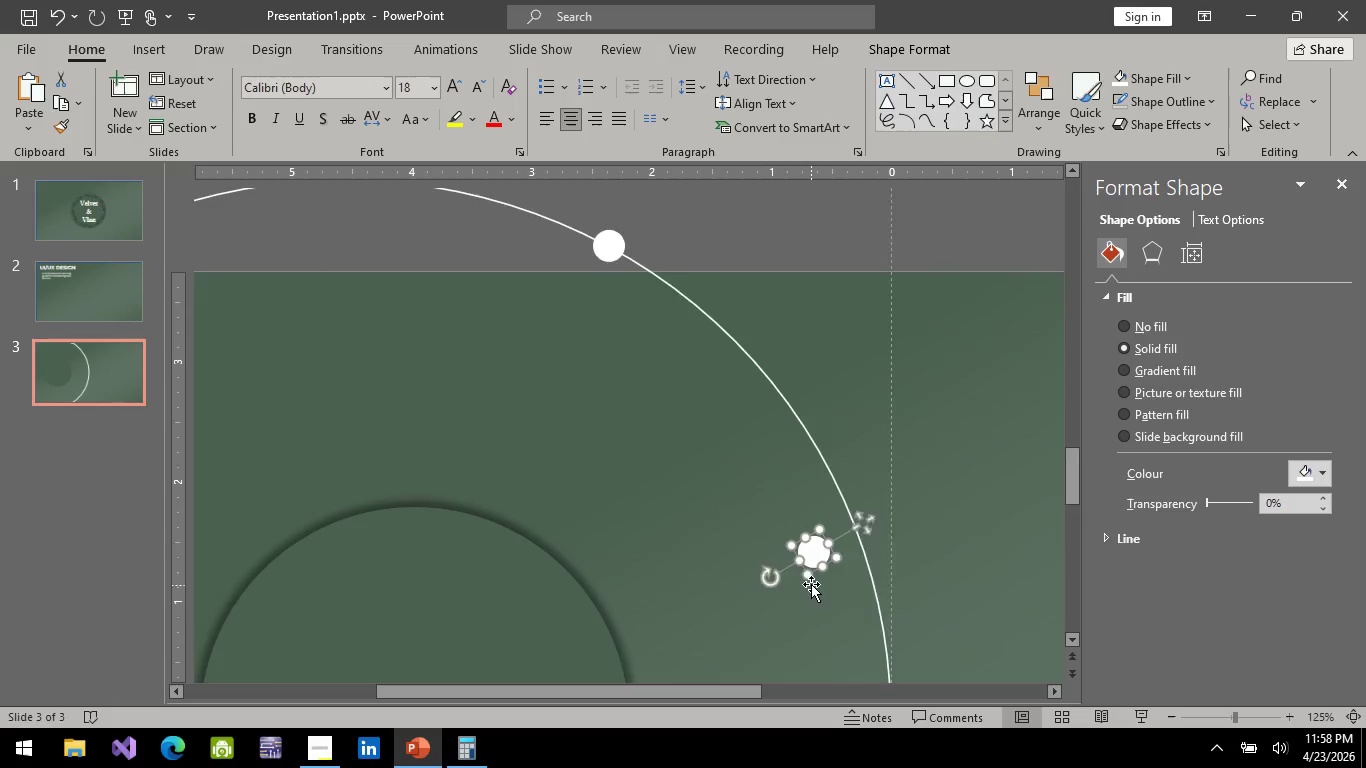 
scroll: coordinate [810, 566], scroll_direction: down, amount: 6.0
 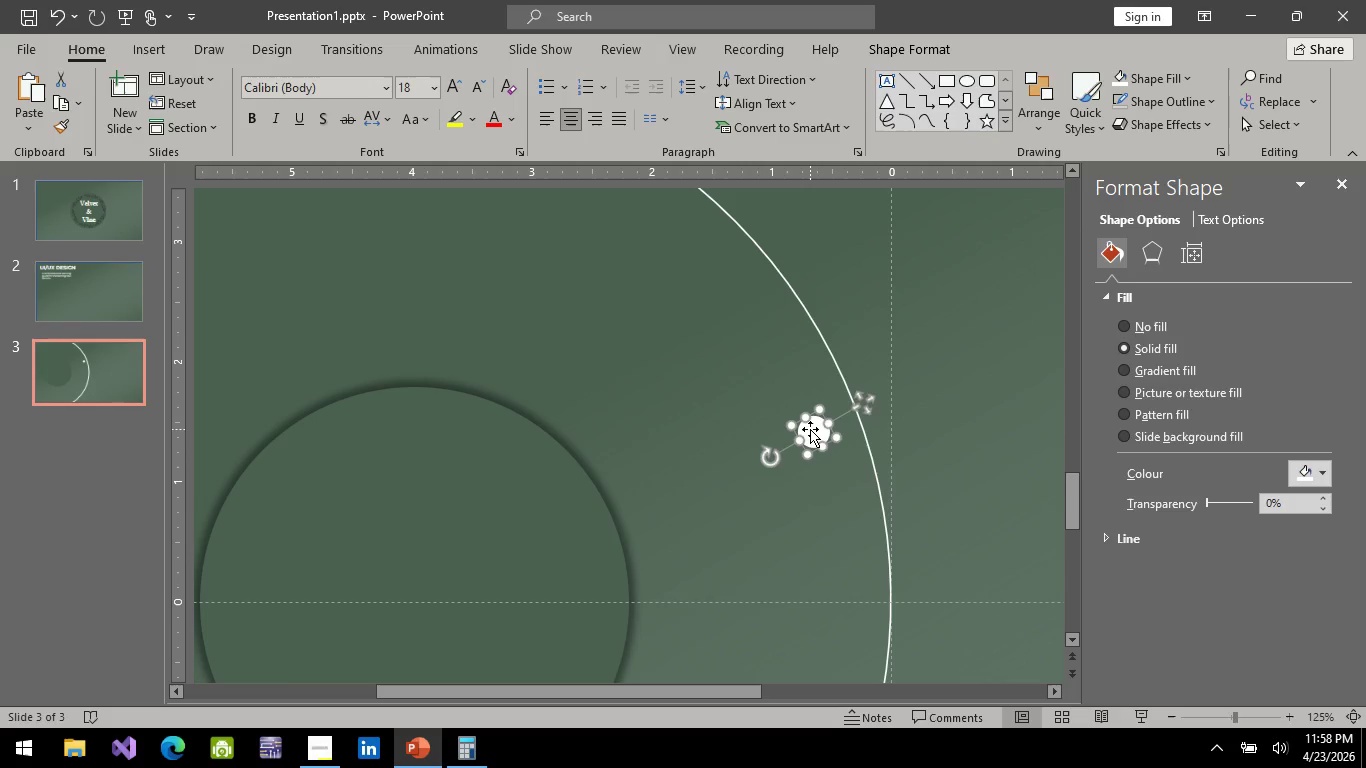 
left_click_drag(start_coordinate=[810, 429], to_coordinate=[885, 594])
 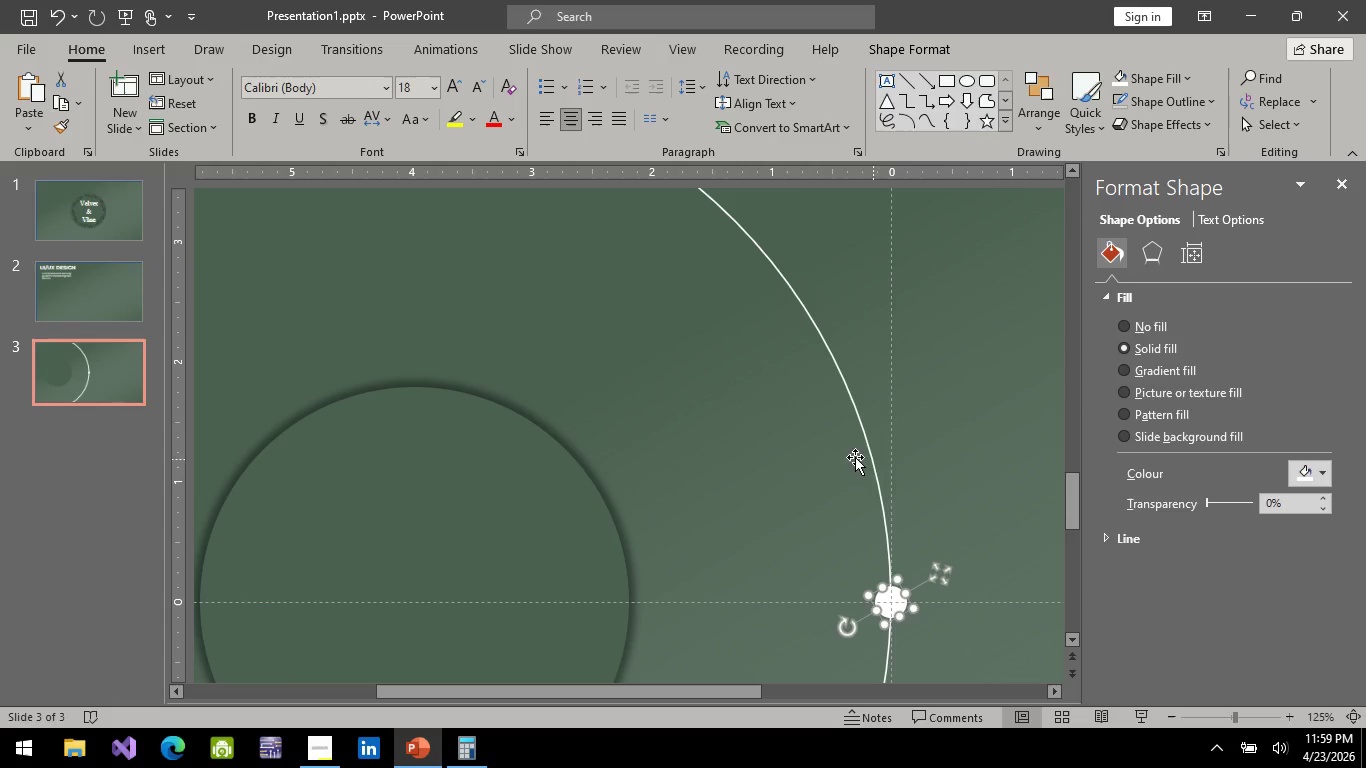 
hold_key(key=ControlLeft, duration=1.11)
left_click([847, 382])
 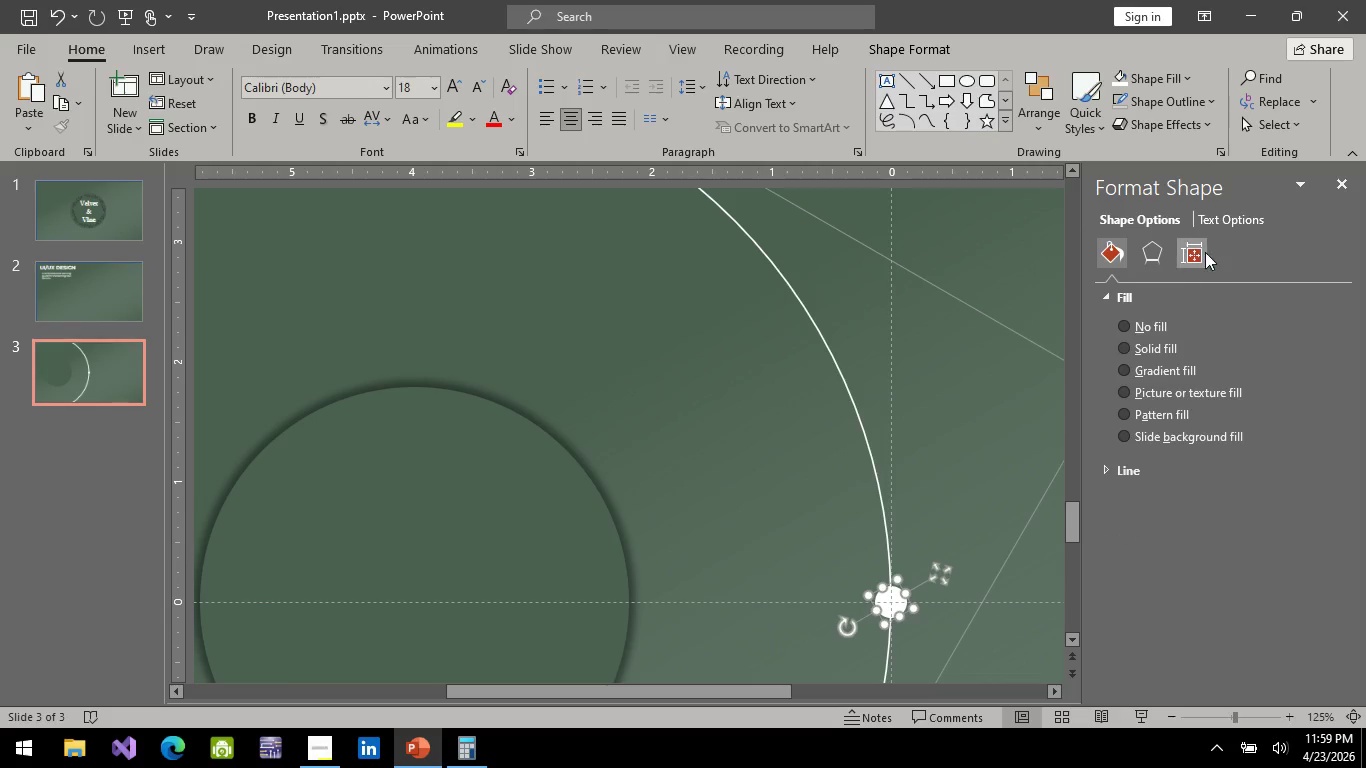 
left_click([1205, 249])
 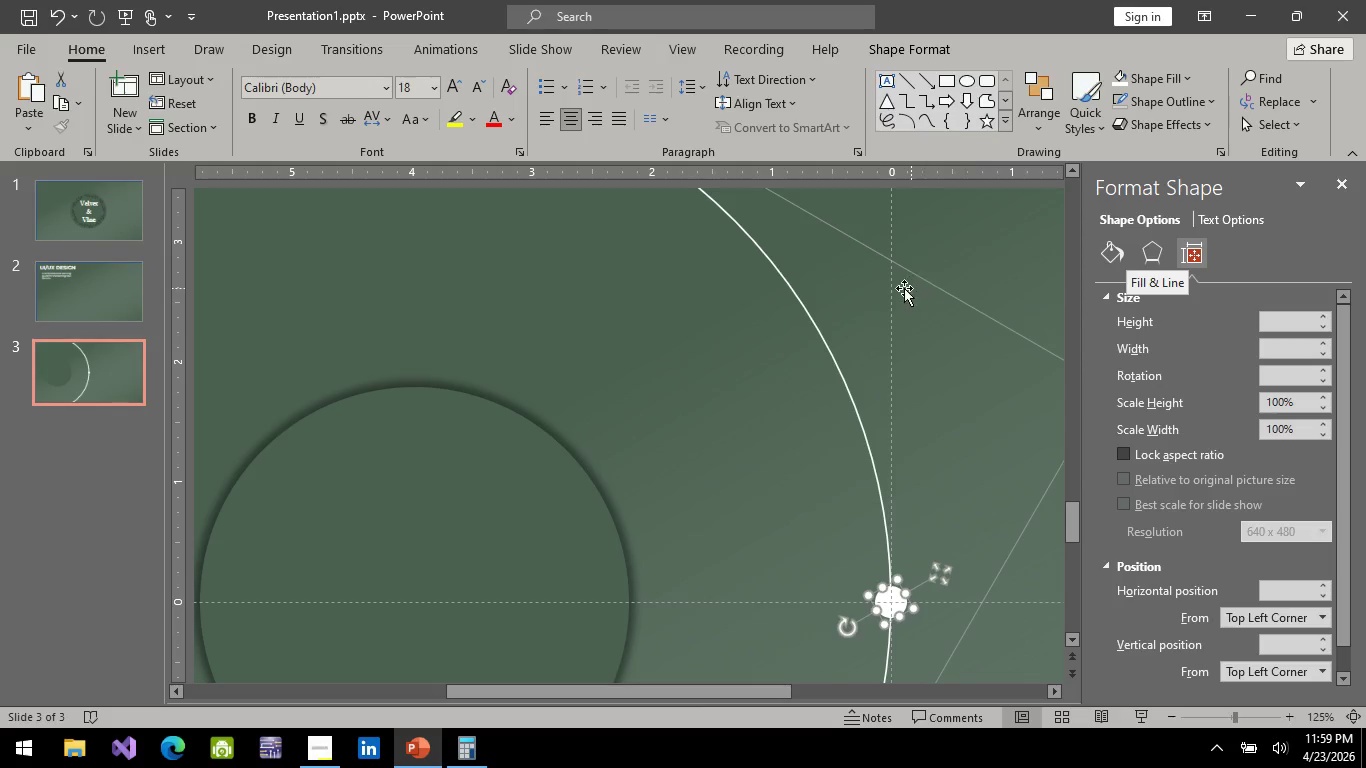 
right_click([811, 322])
 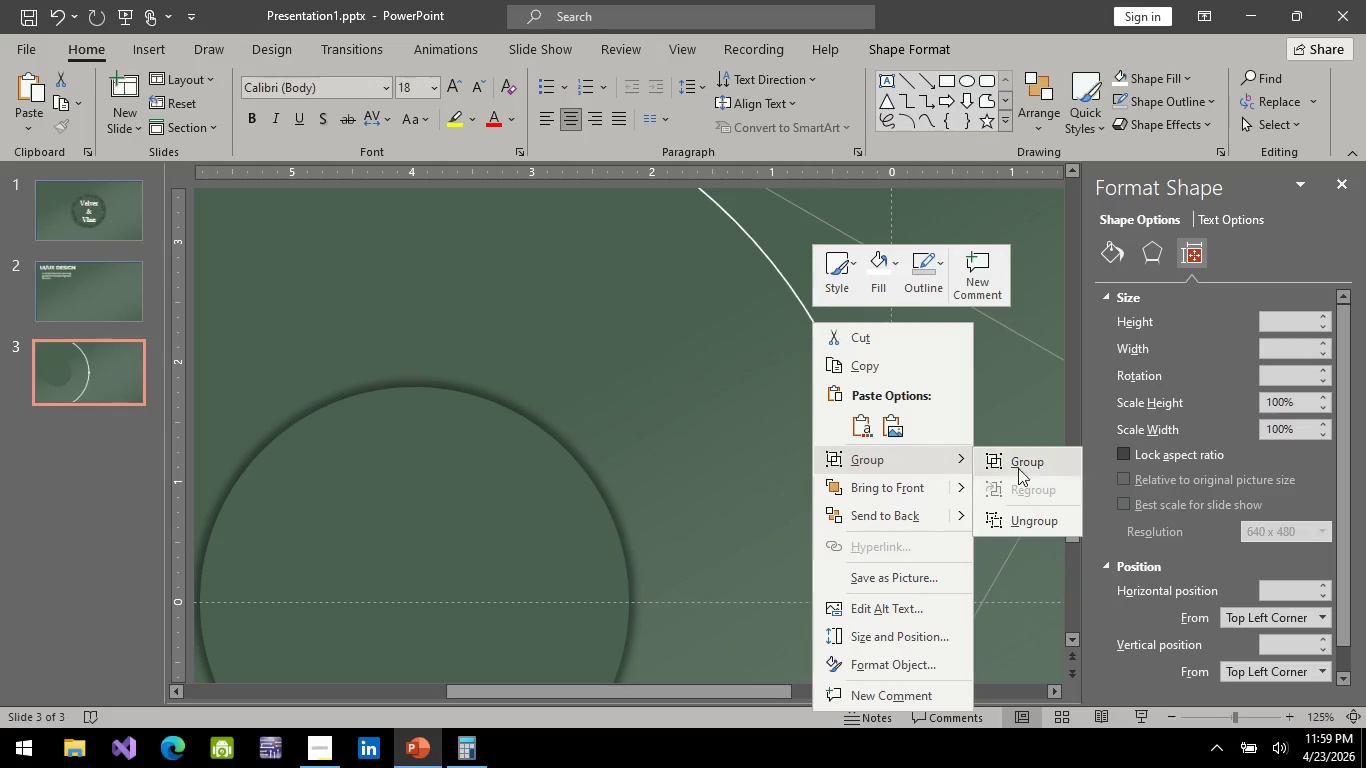 
left_click([1037, 463])
 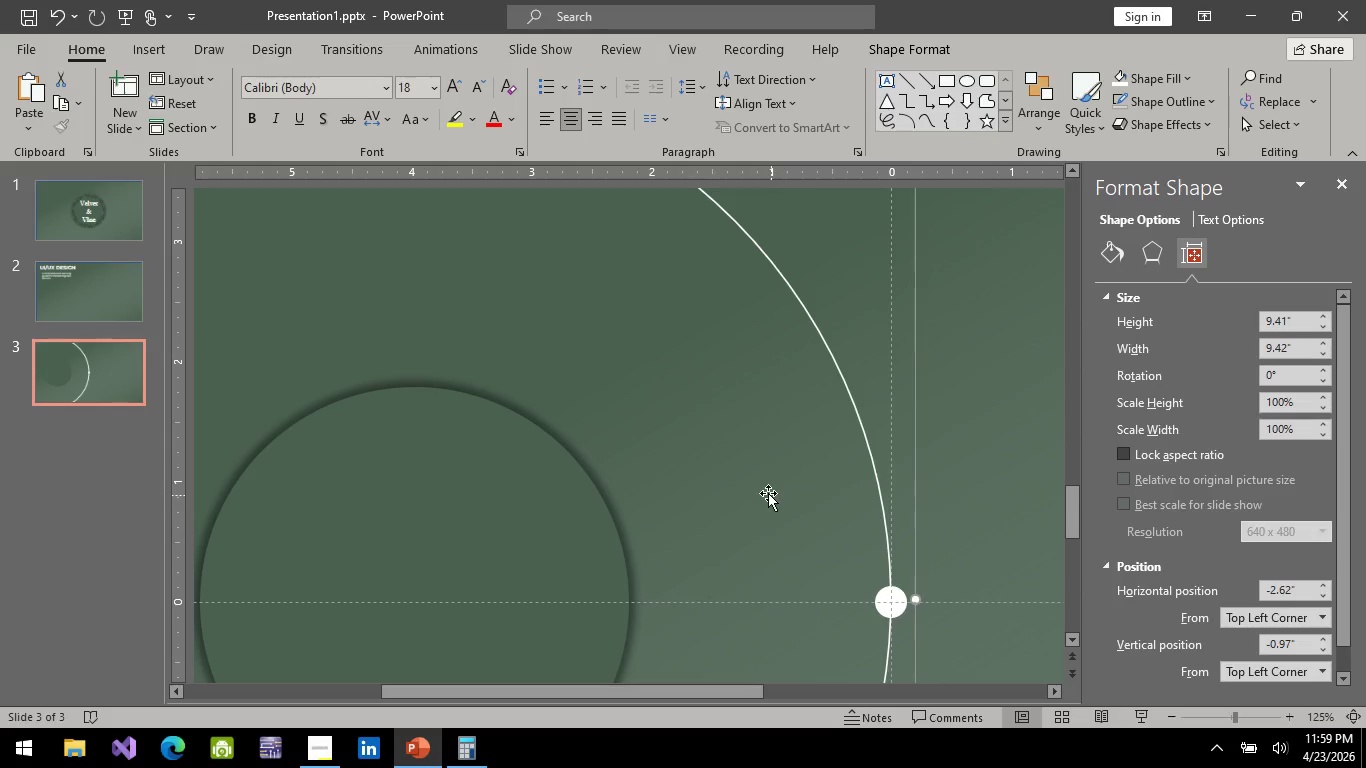 
wait(5.66)
 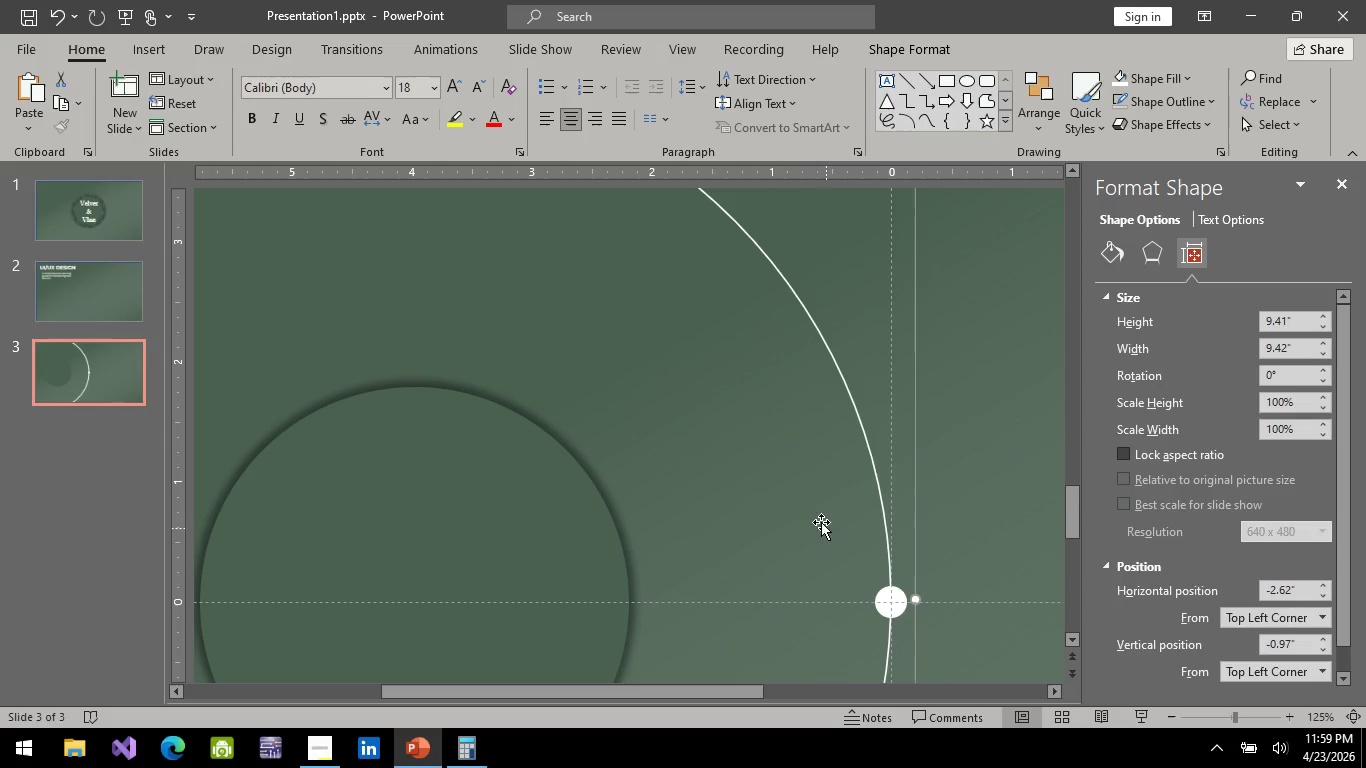 
left_click([945, 485])
 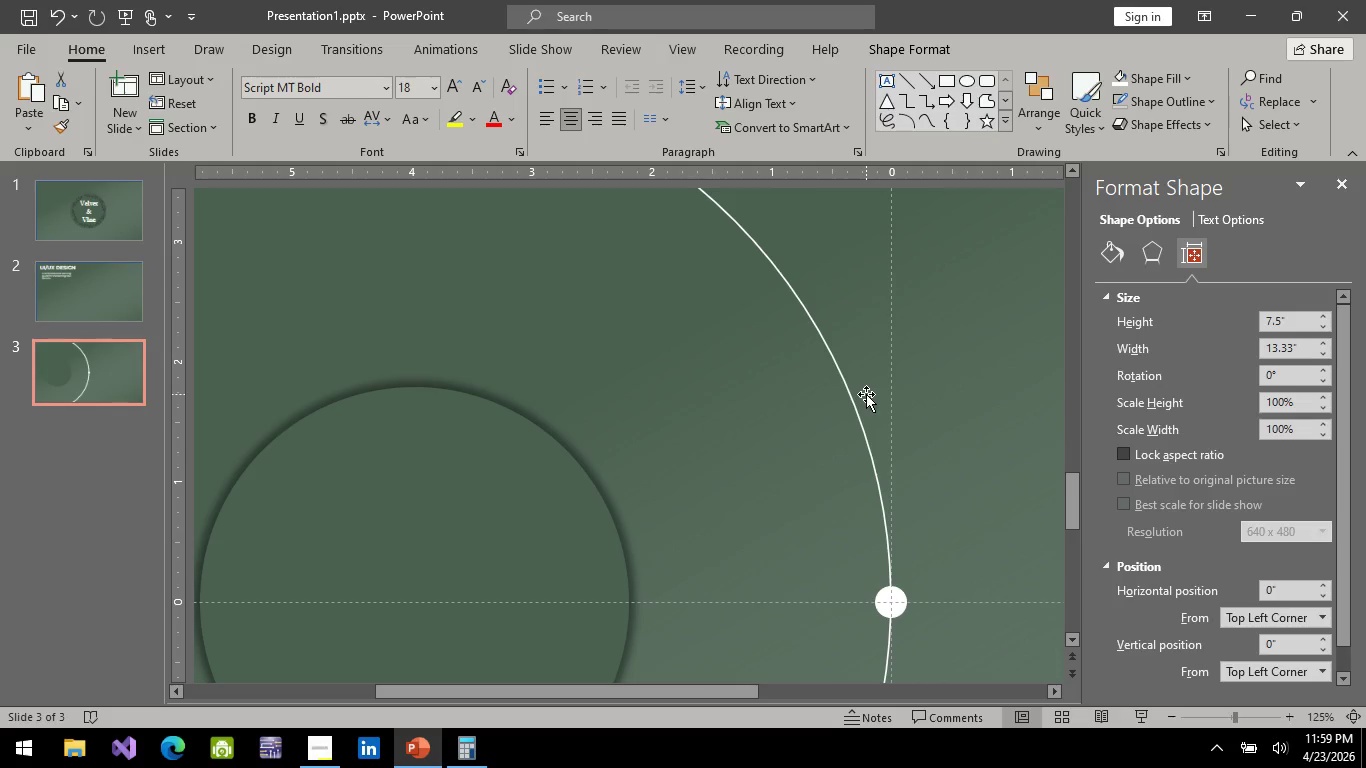 
left_click([866, 394])
 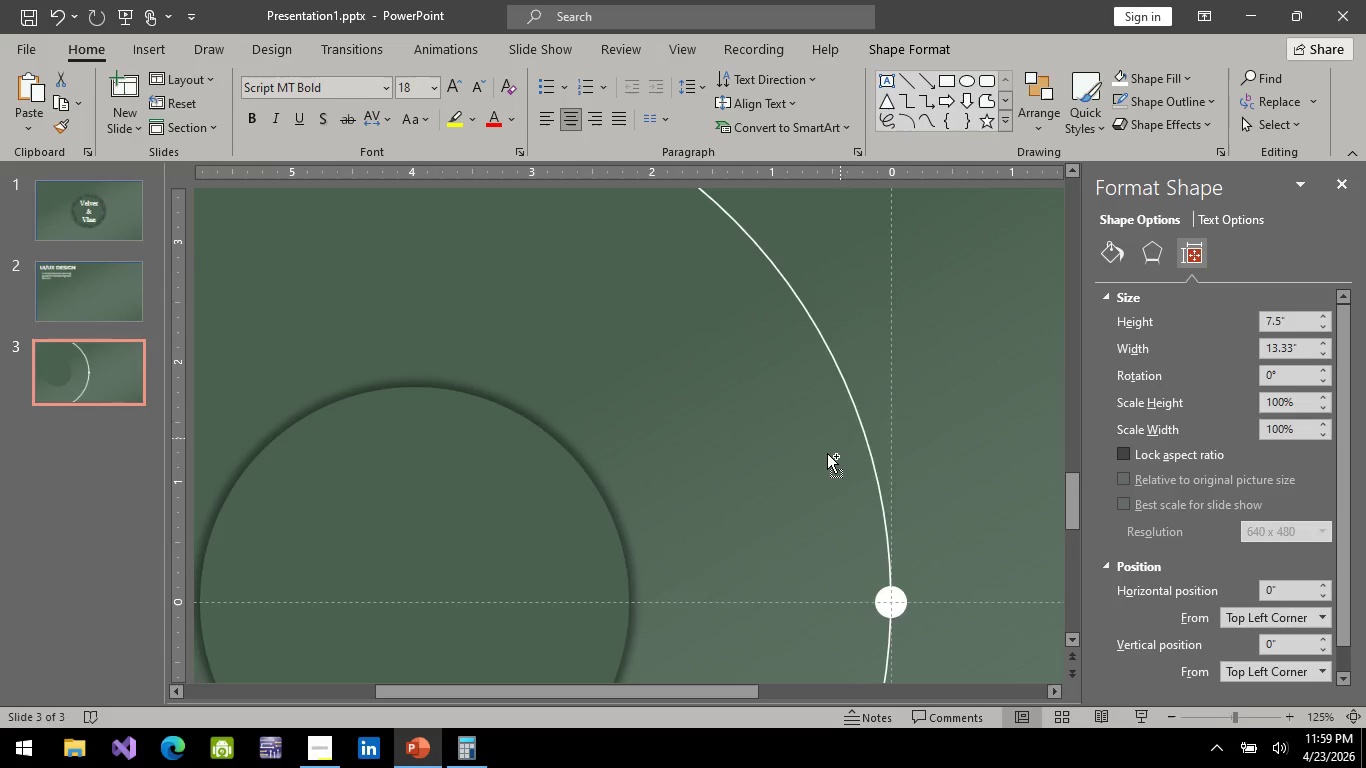 
hold_key(key=ControlLeft, duration=0.53)
scroll: coordinate [826, 453], scroll_direction: down, amount: 4.0
 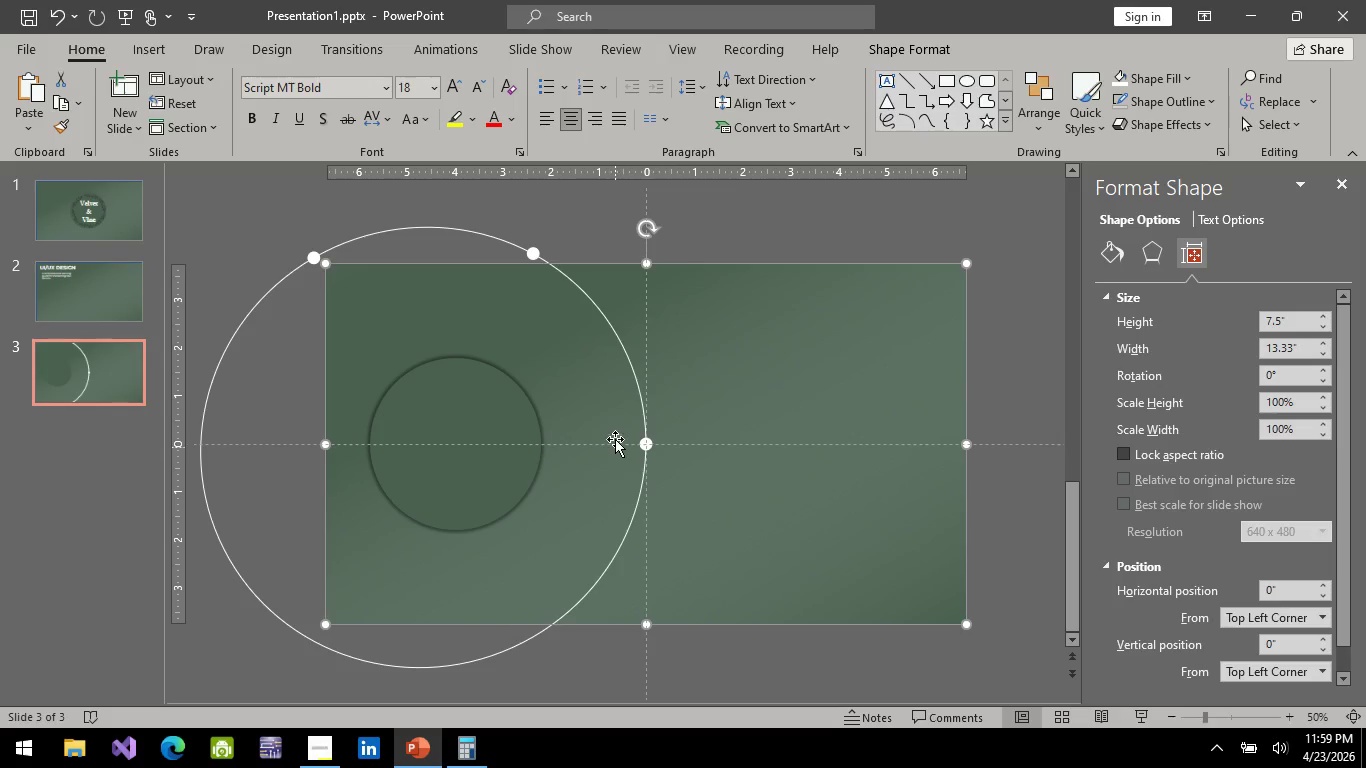 
wait(6.12)
 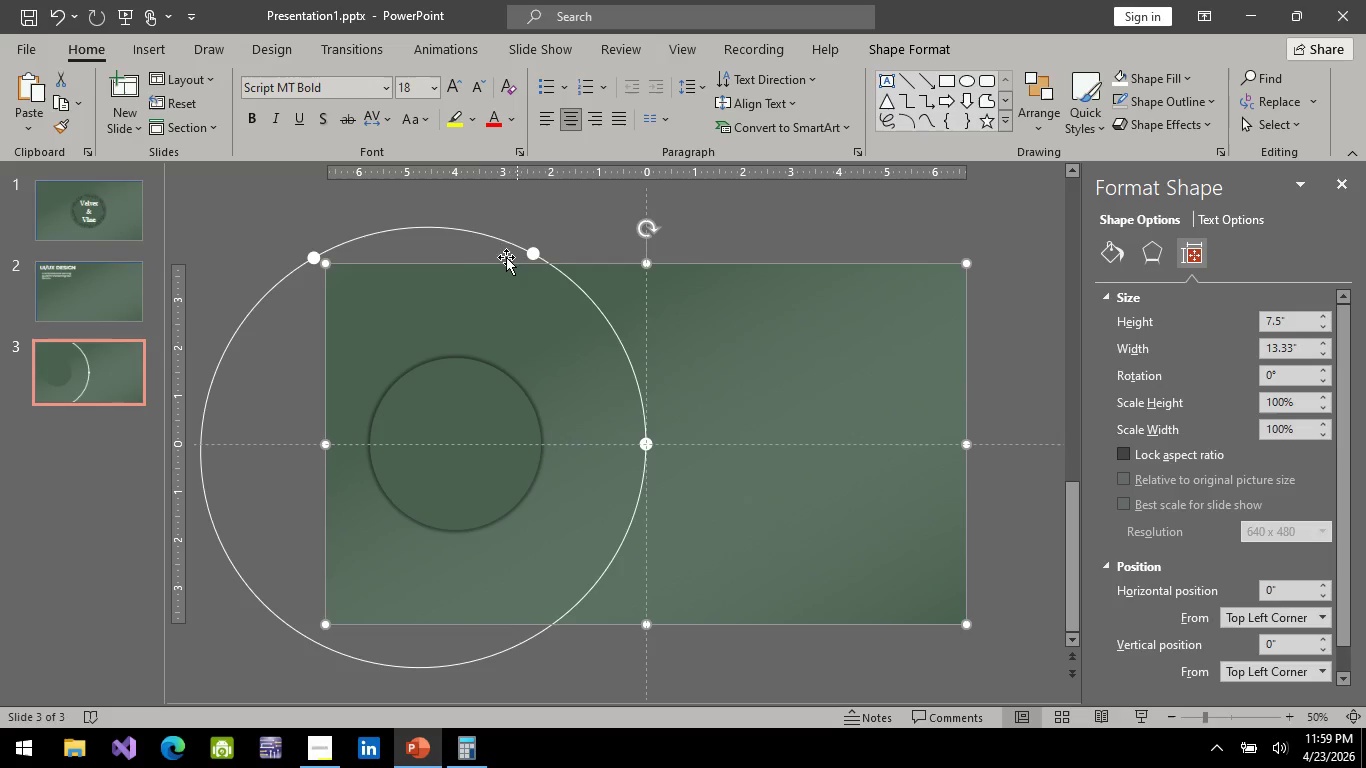 
left_click([647, 355])
 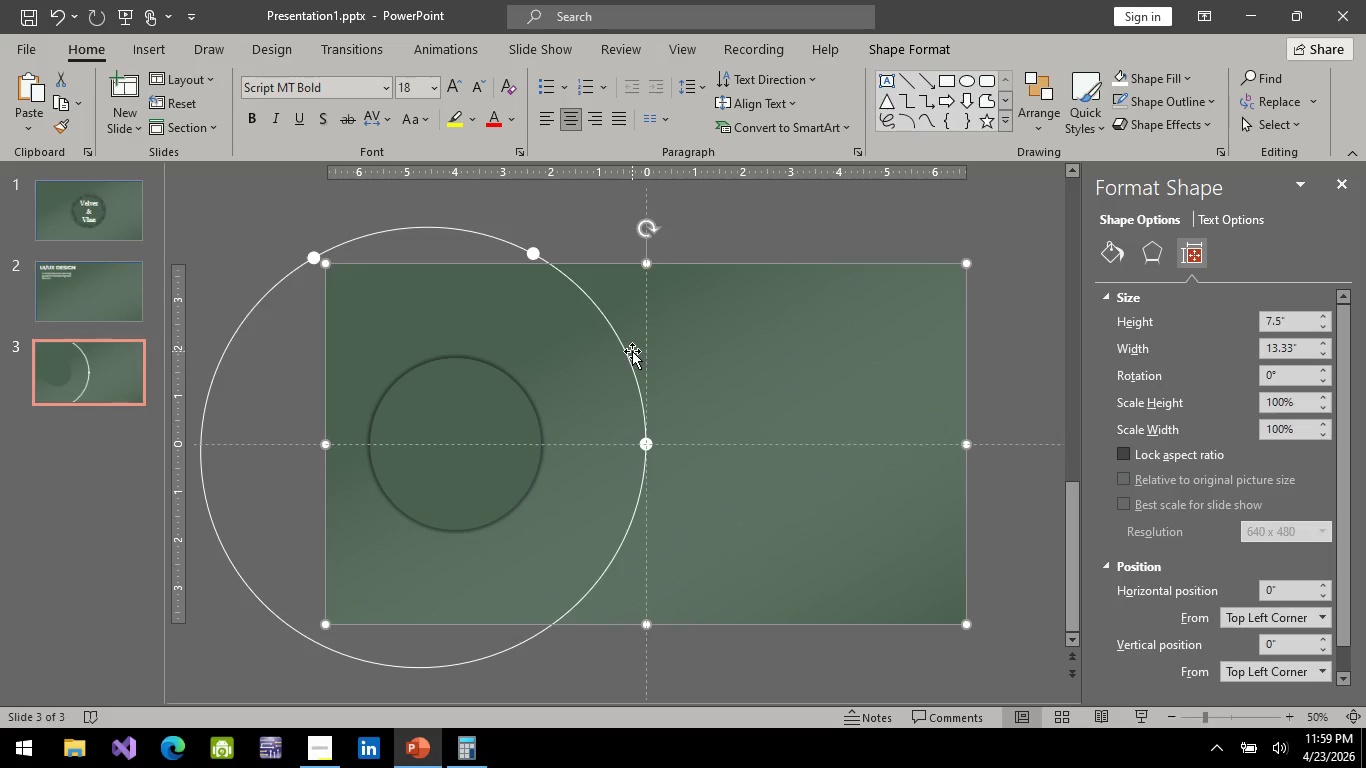 
left_click([632, 351])
 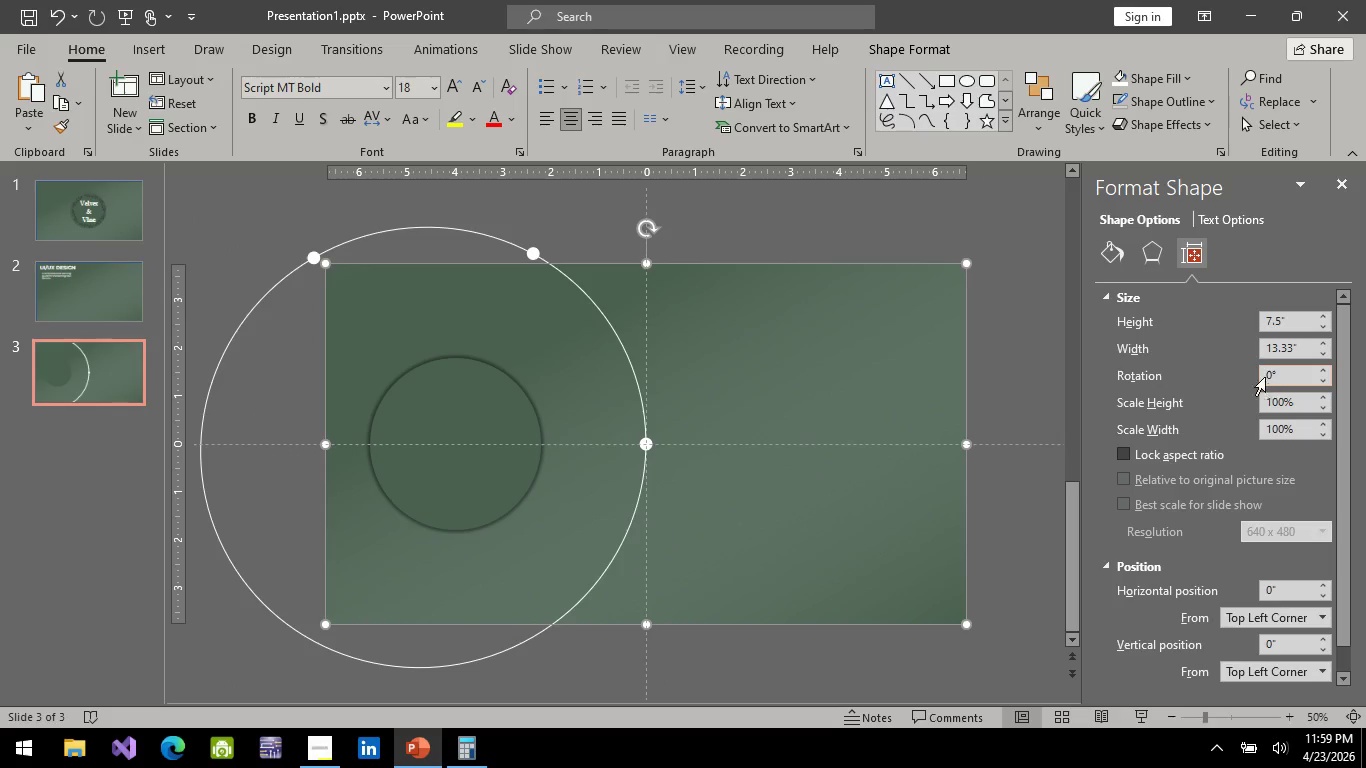 
left_click([1266, 375])
 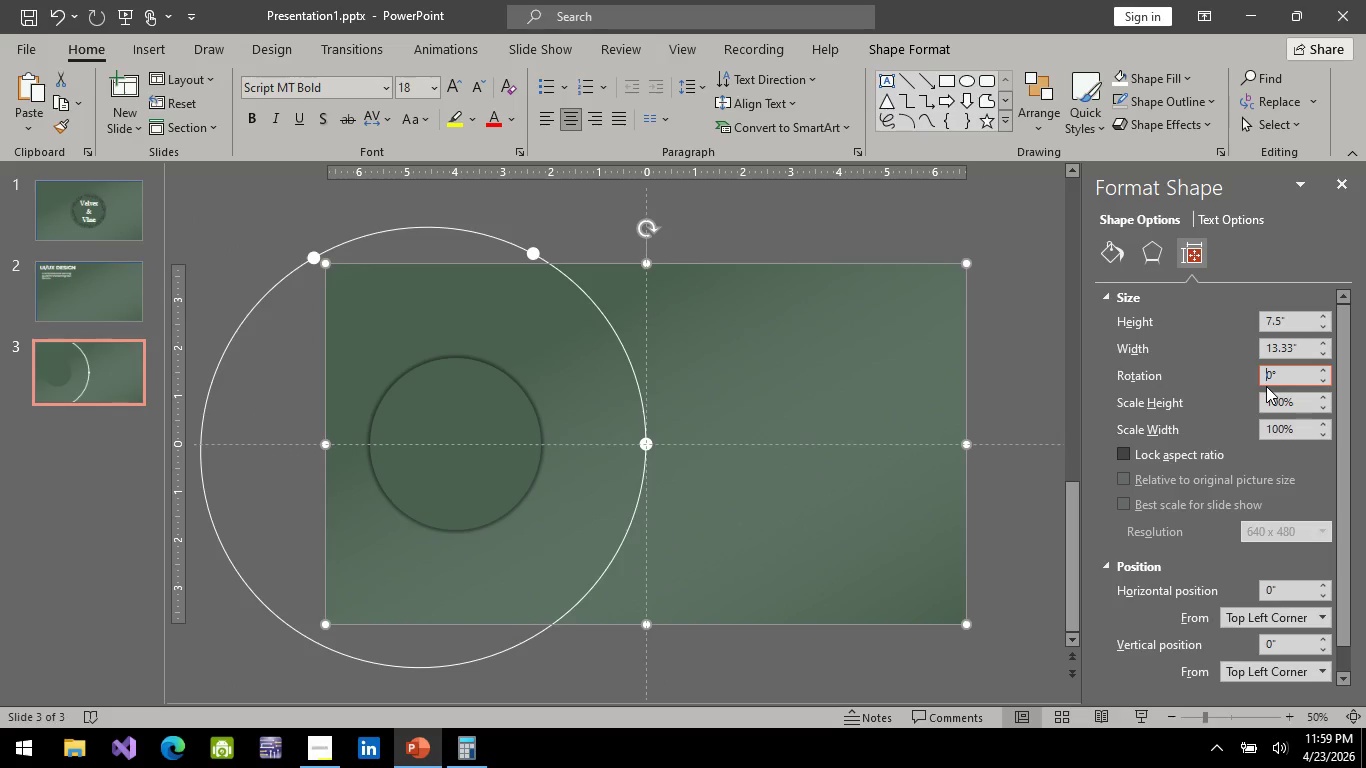 
key(Minus)
 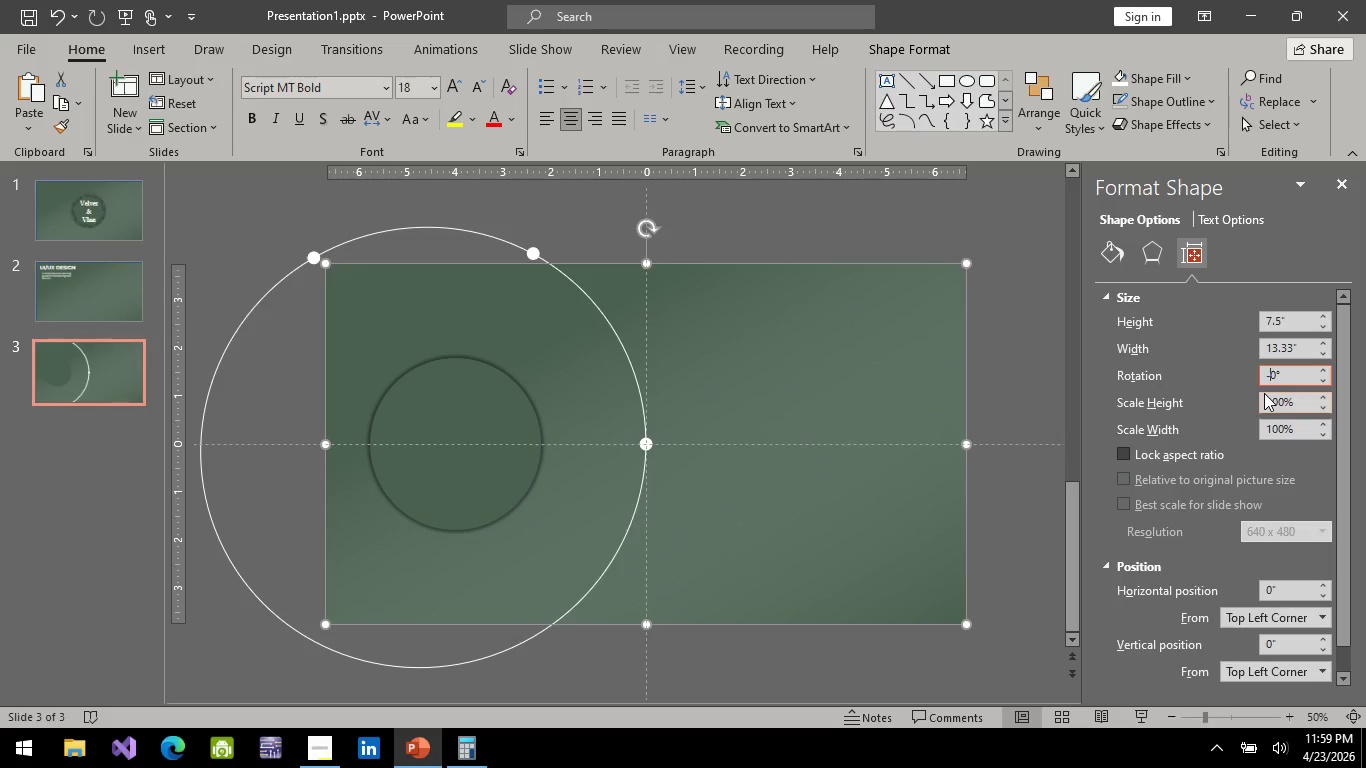 
key(6)
 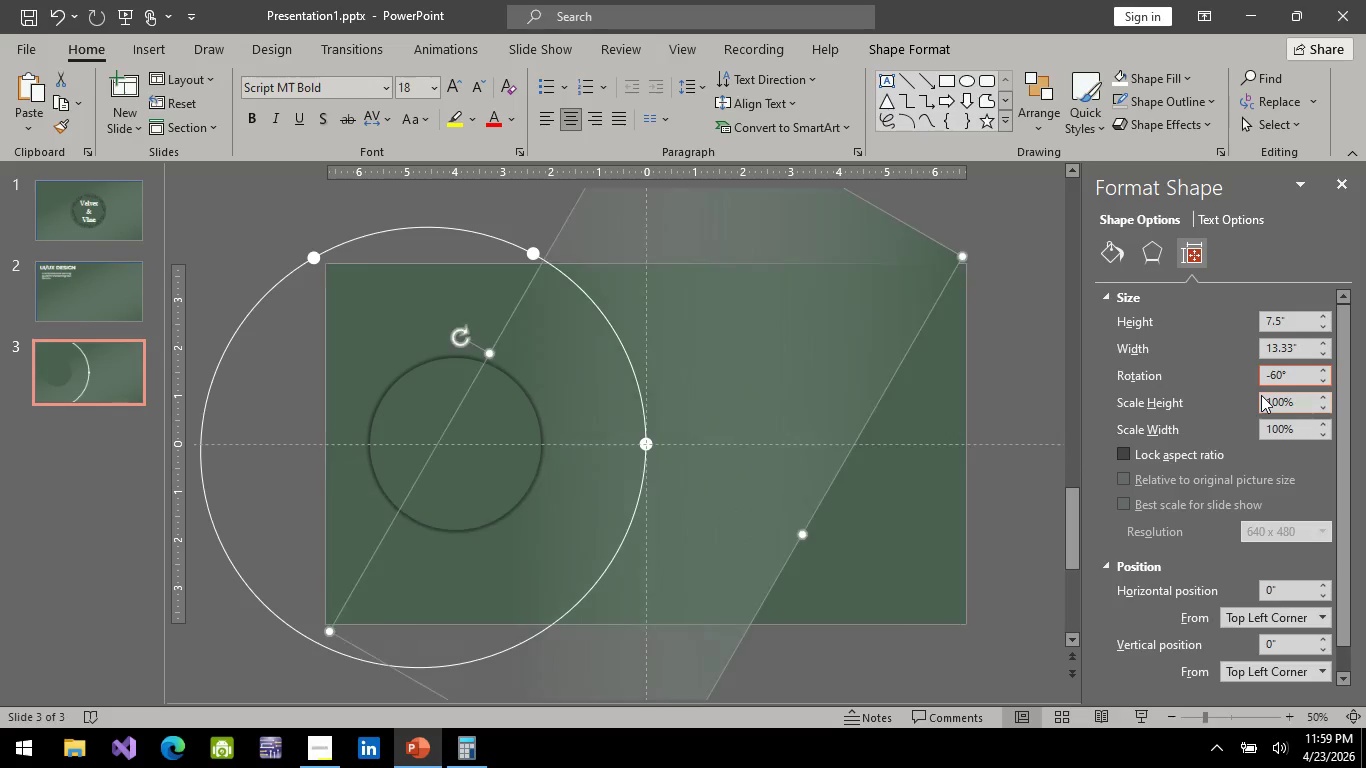 
key(Enter)
 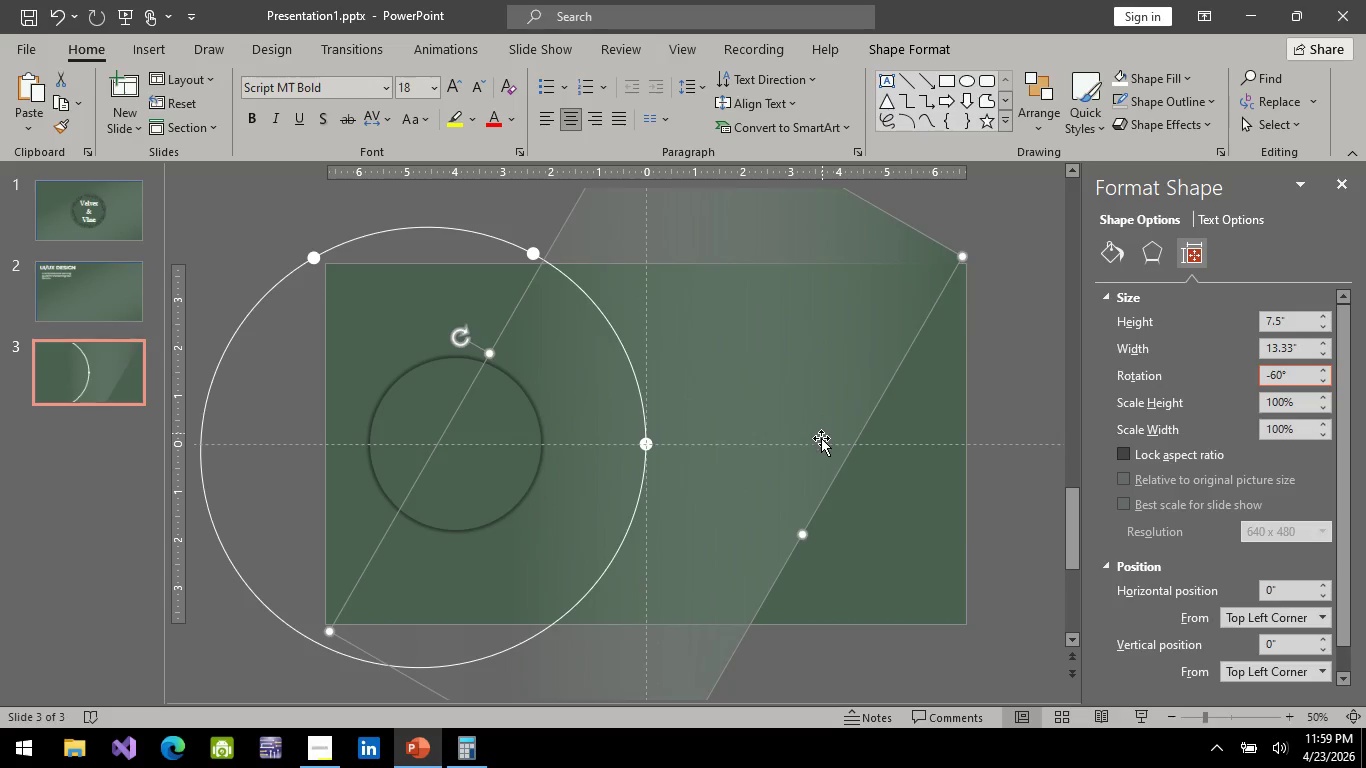 
key(Control+ControlLeft)
 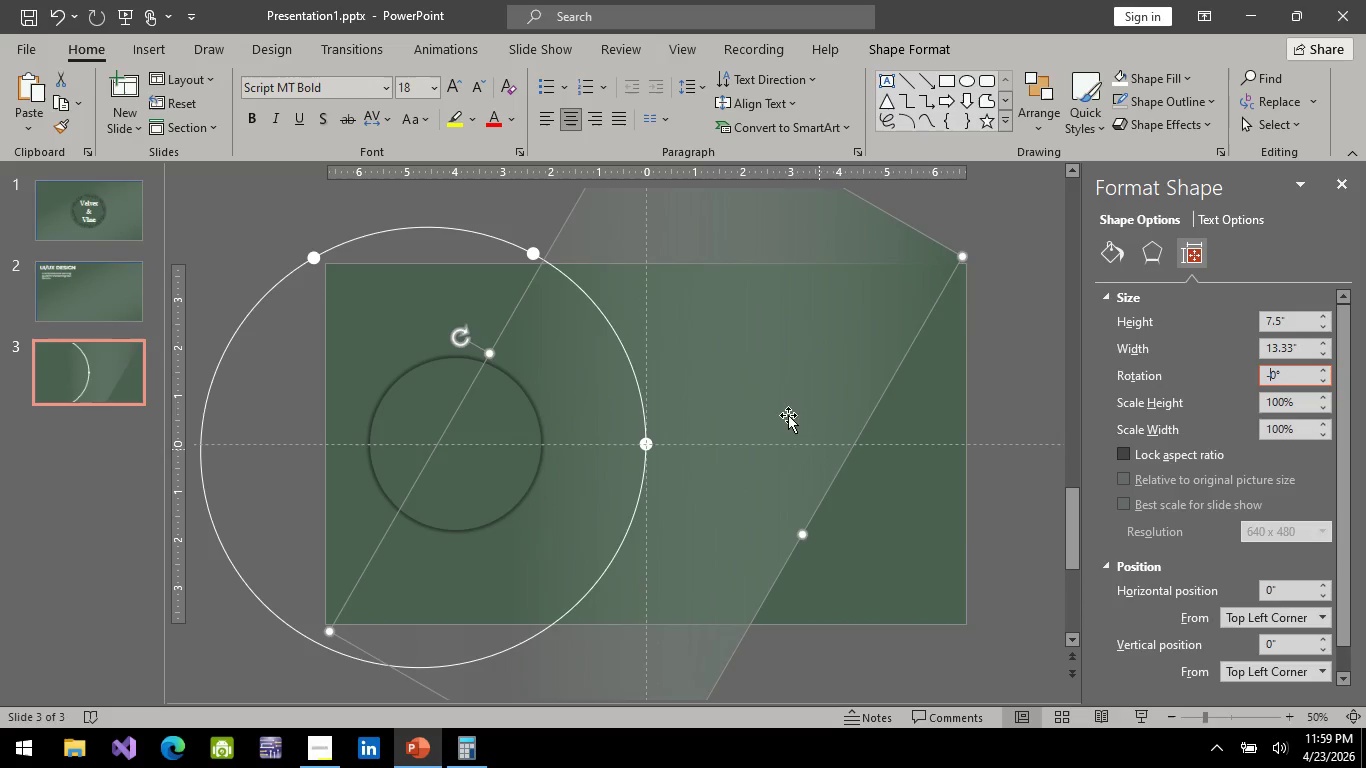 
key(Control+Z)
 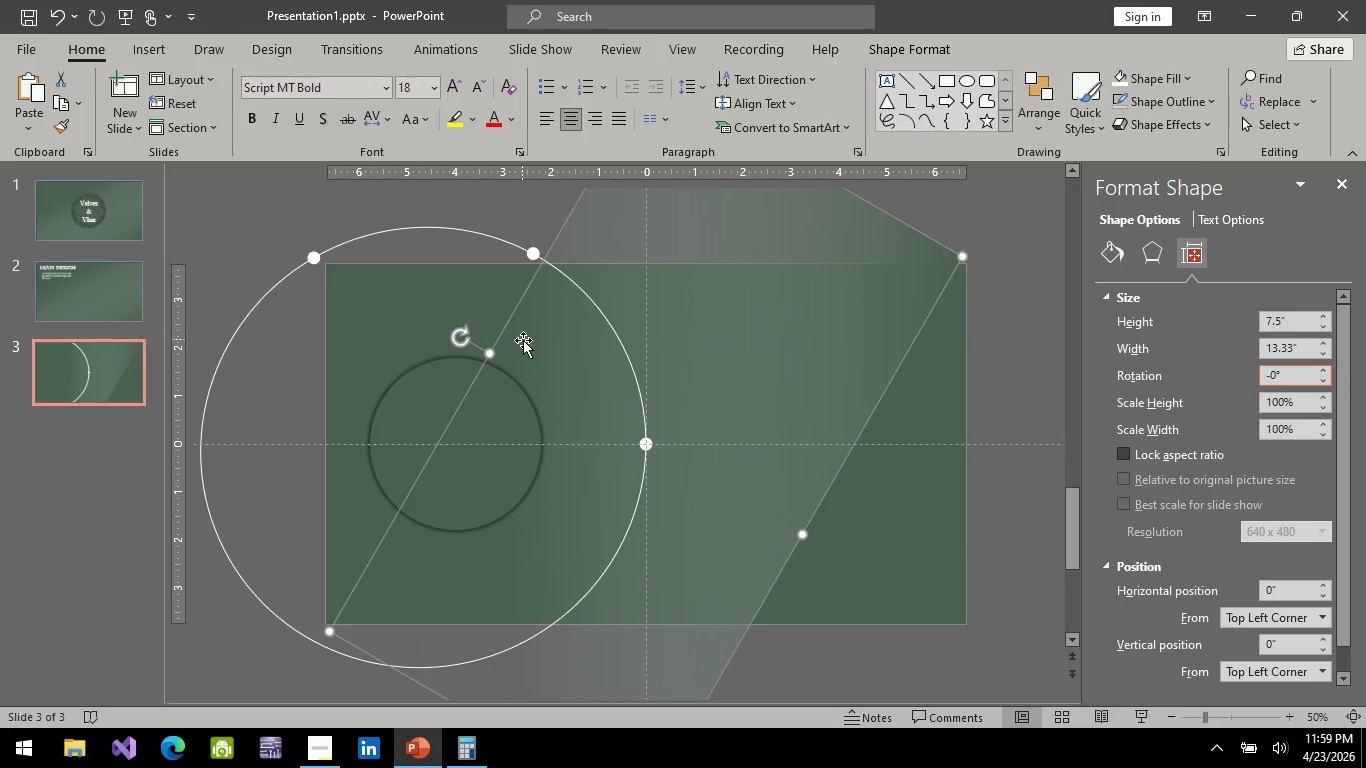 
key(Control+Z)
 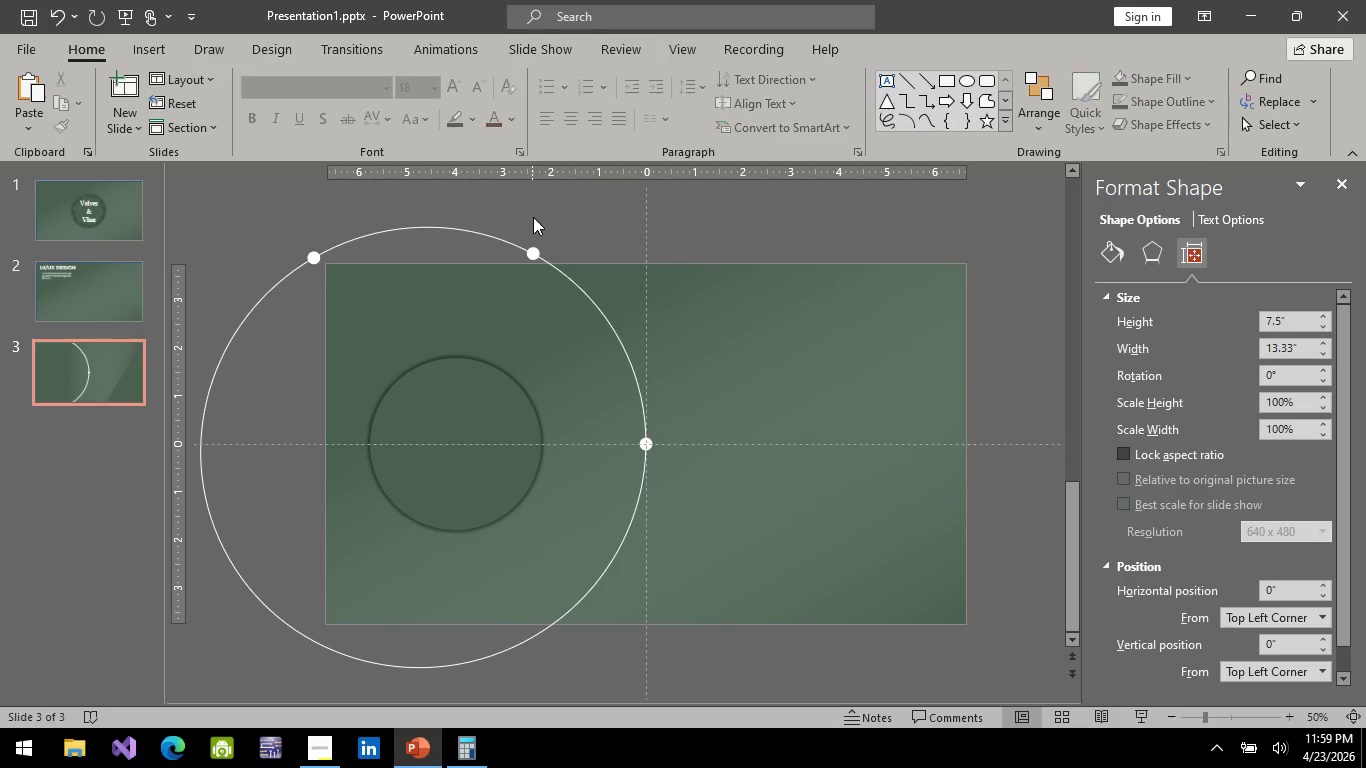 
key(Control+Z)
 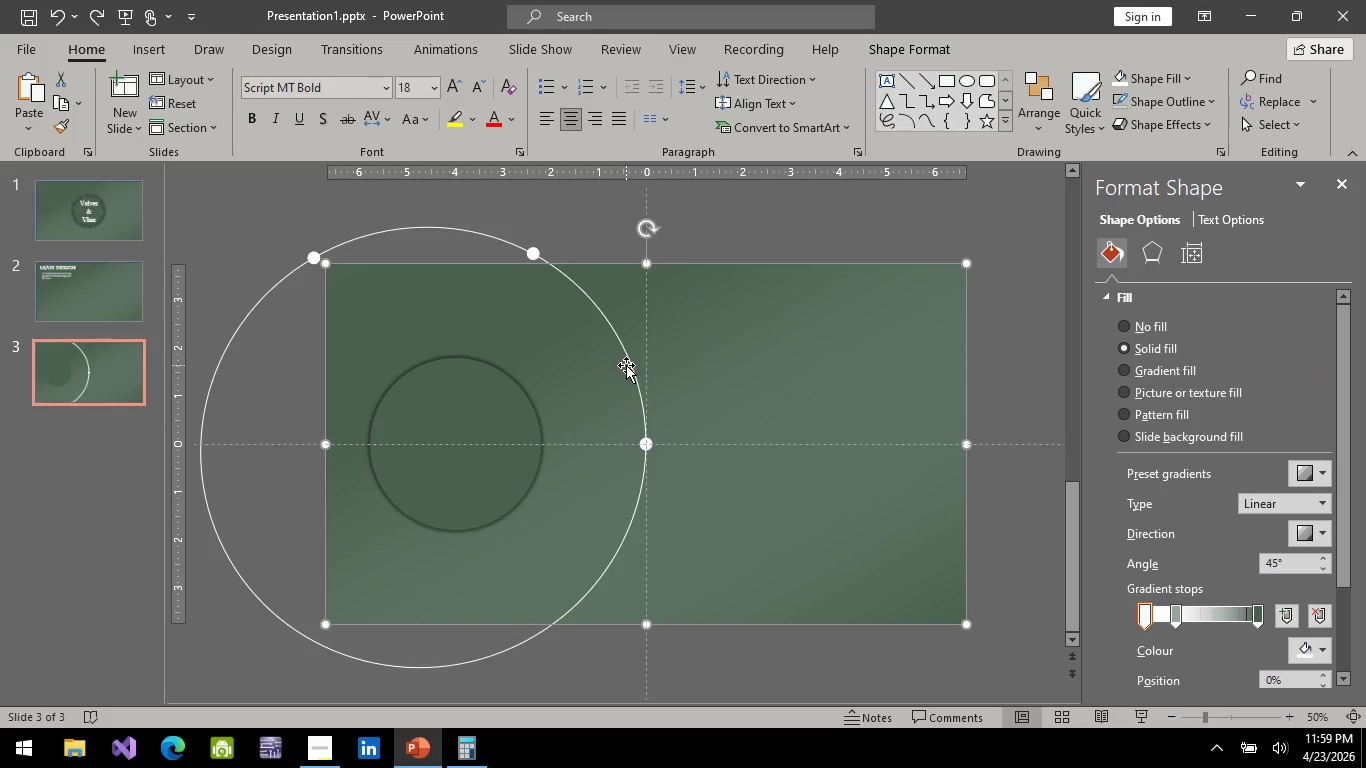 
left_click([627, 365])
 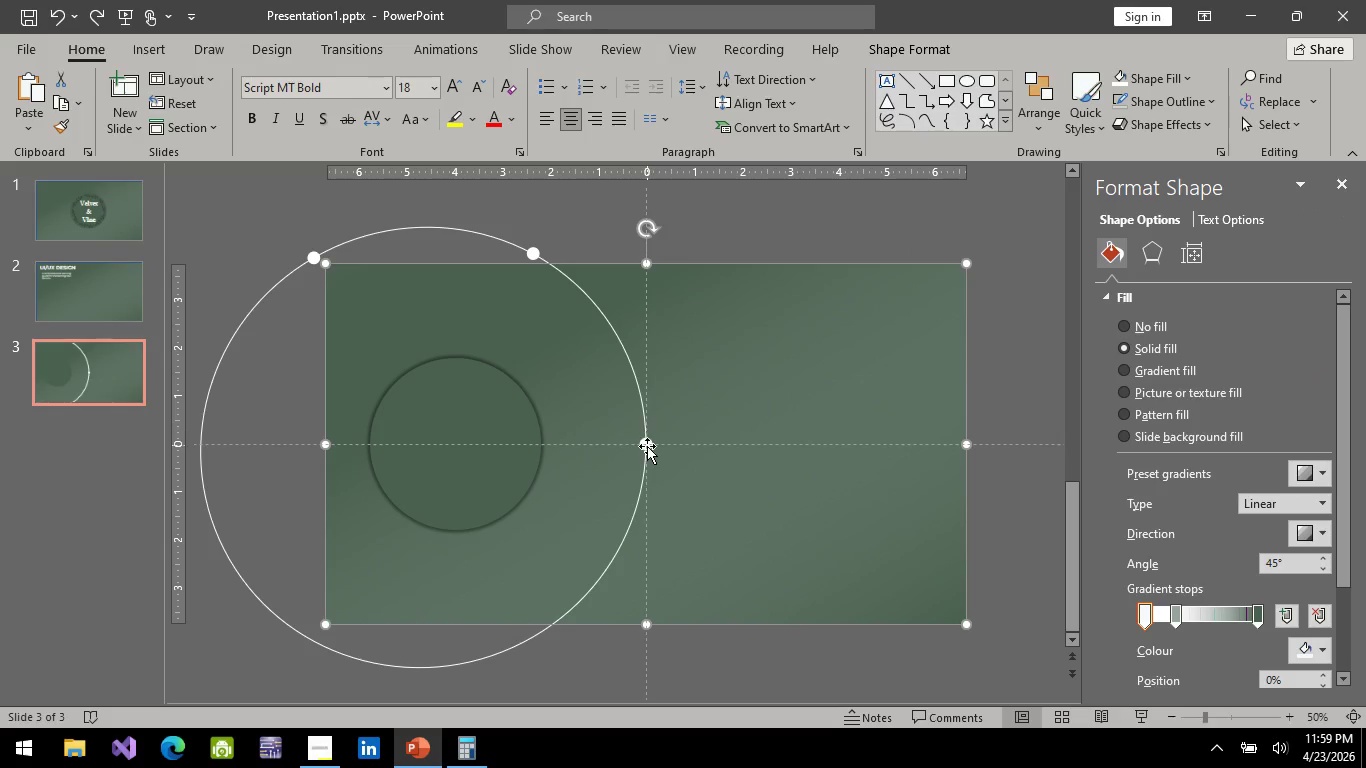 
left_click([647, 446])
 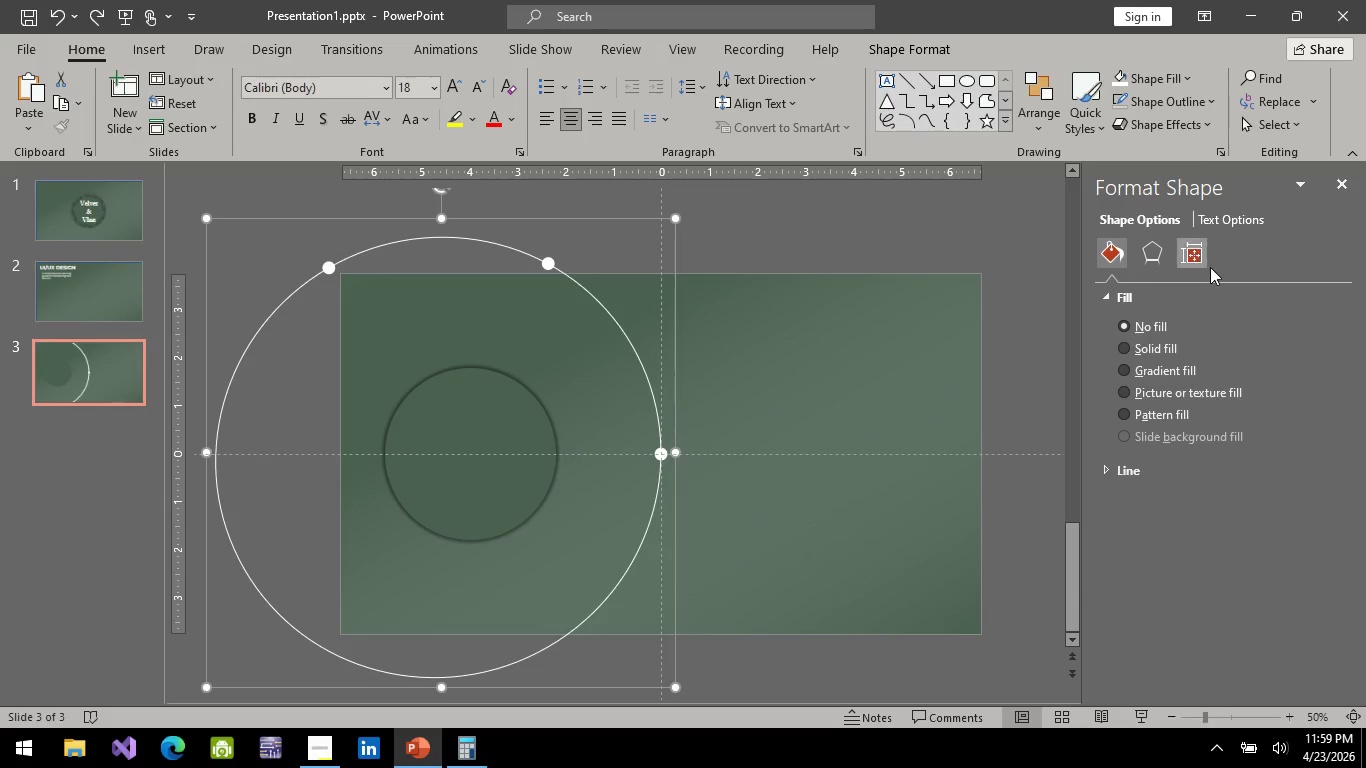 
double_click([1200, 253])
 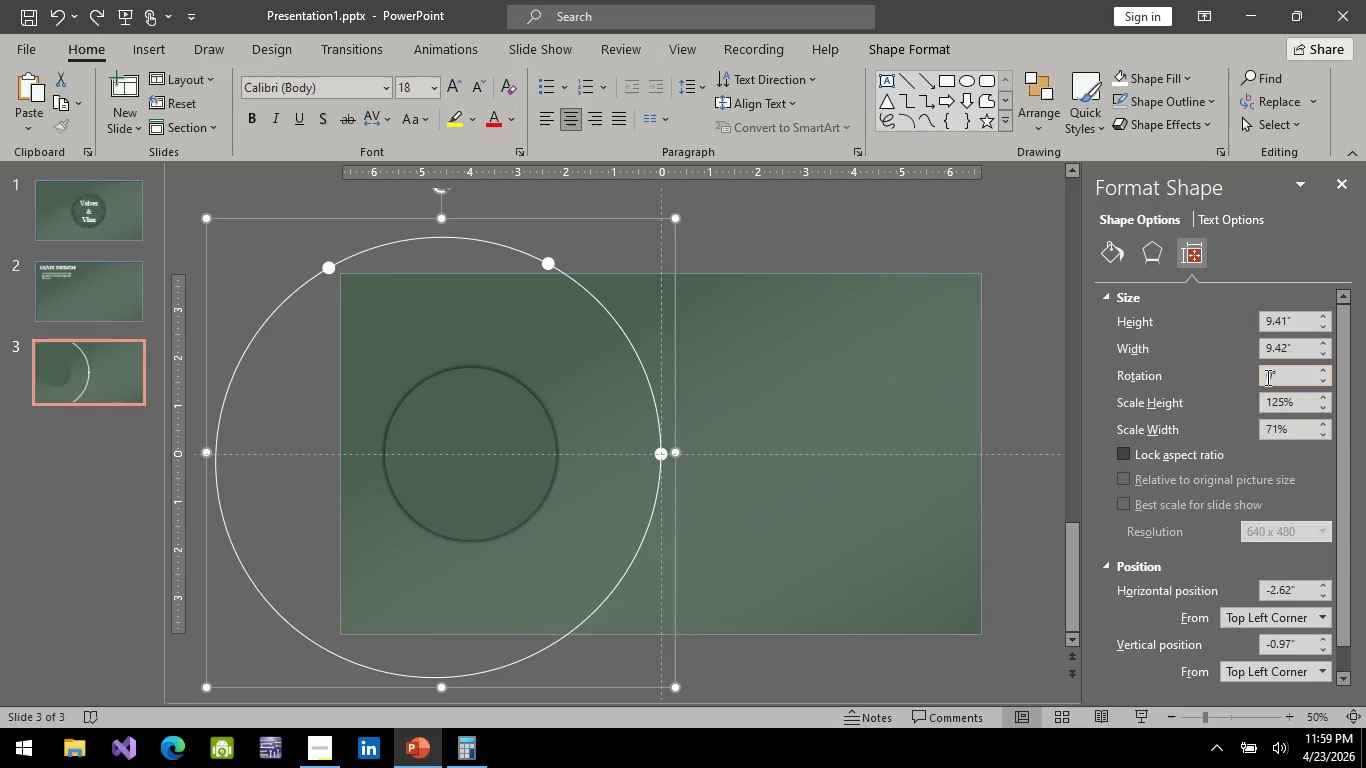 
left_click([1266, 377])
 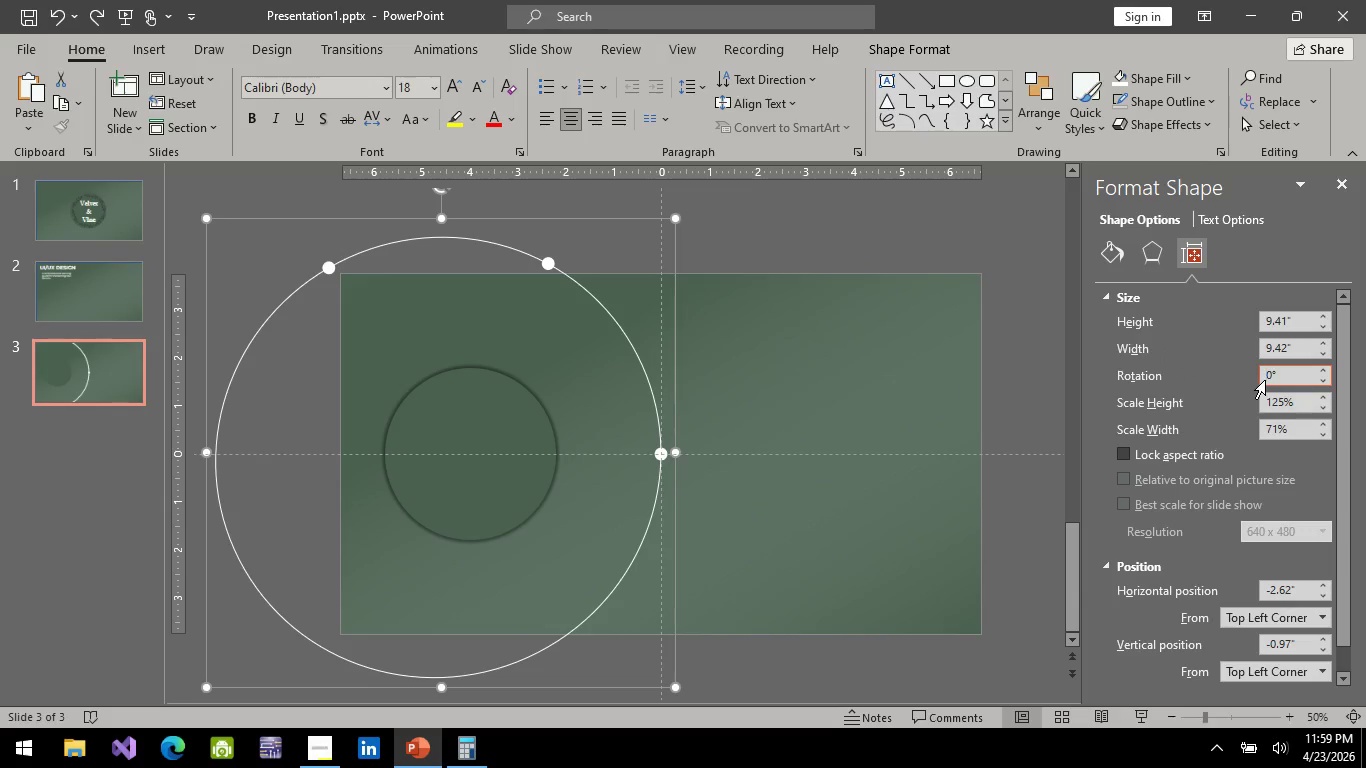 
key(Minus)
 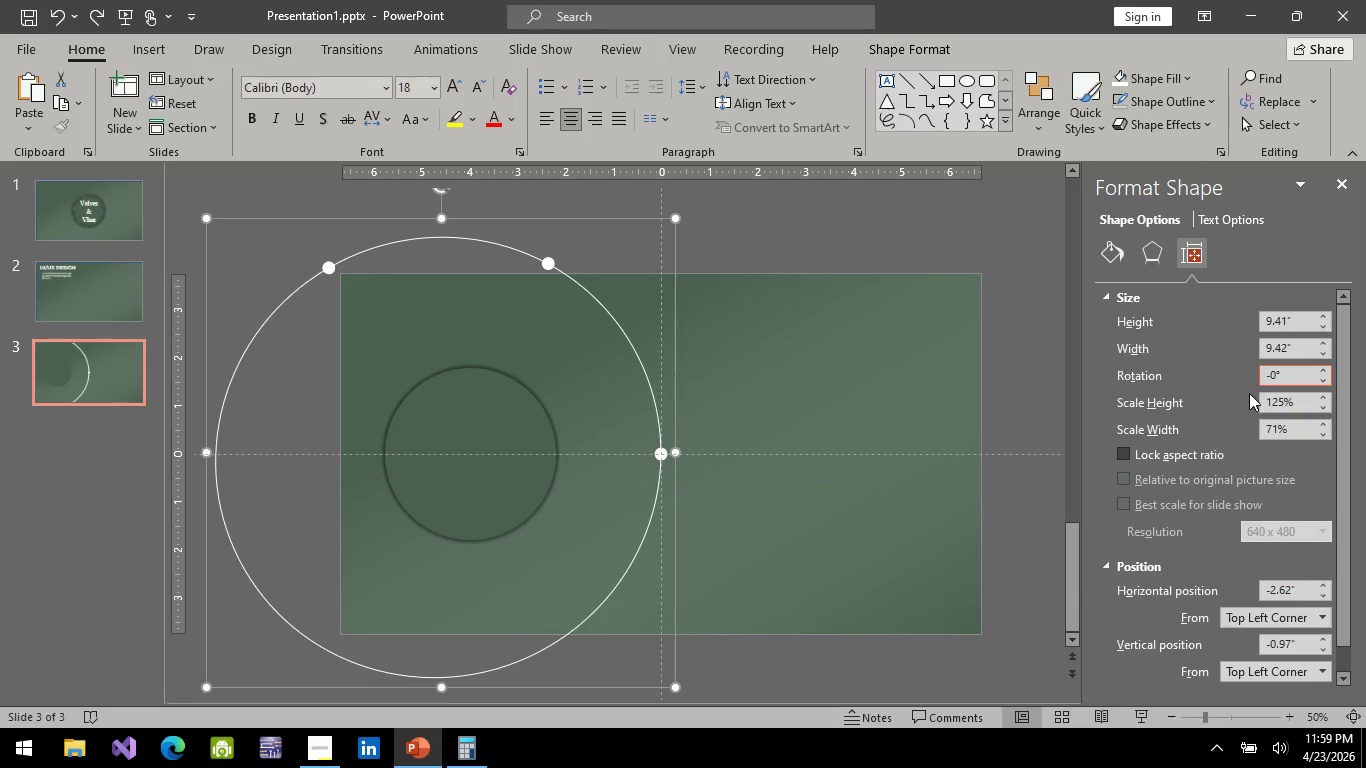 
key(6)
 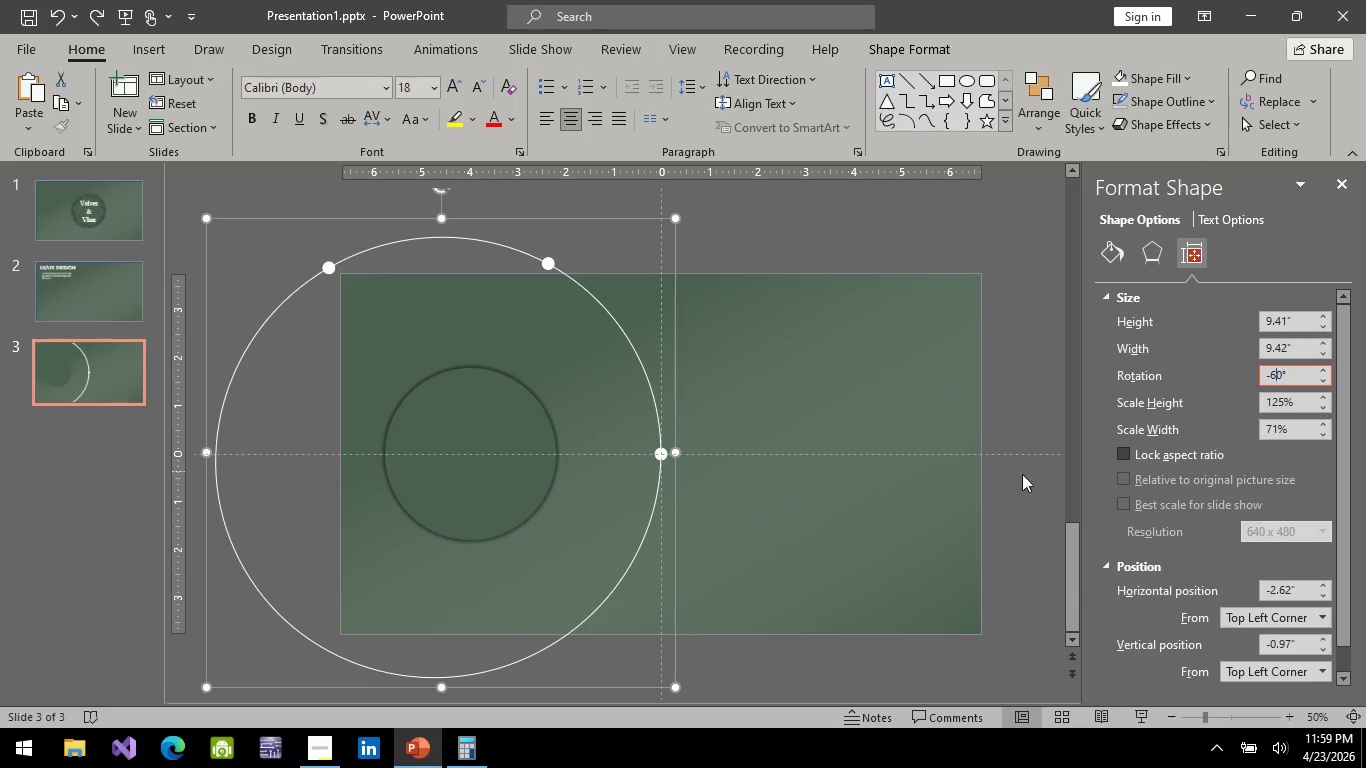 
key(Enter)
 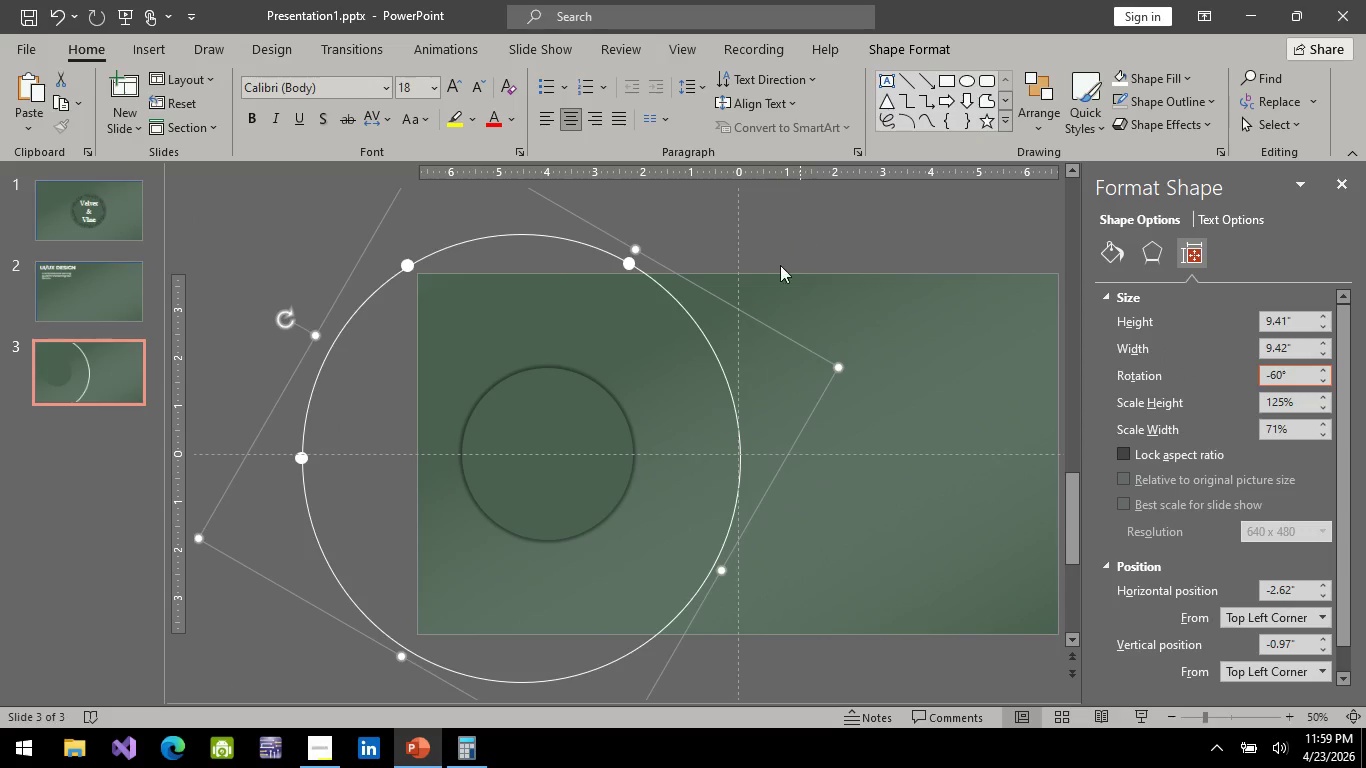 
left_click([693, 228])
 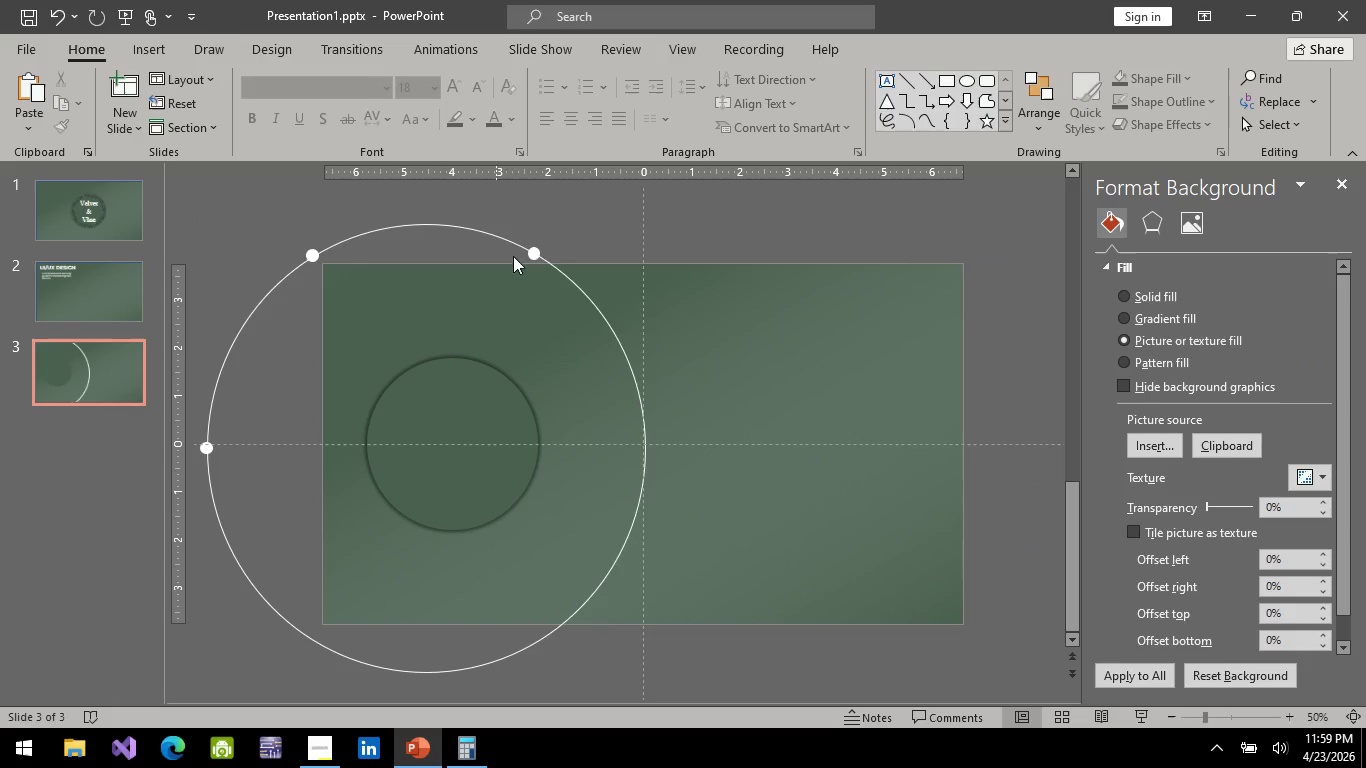 
left_click_drag(start_coordinate=[538, 253], to_coordinate=[628, 253])
 